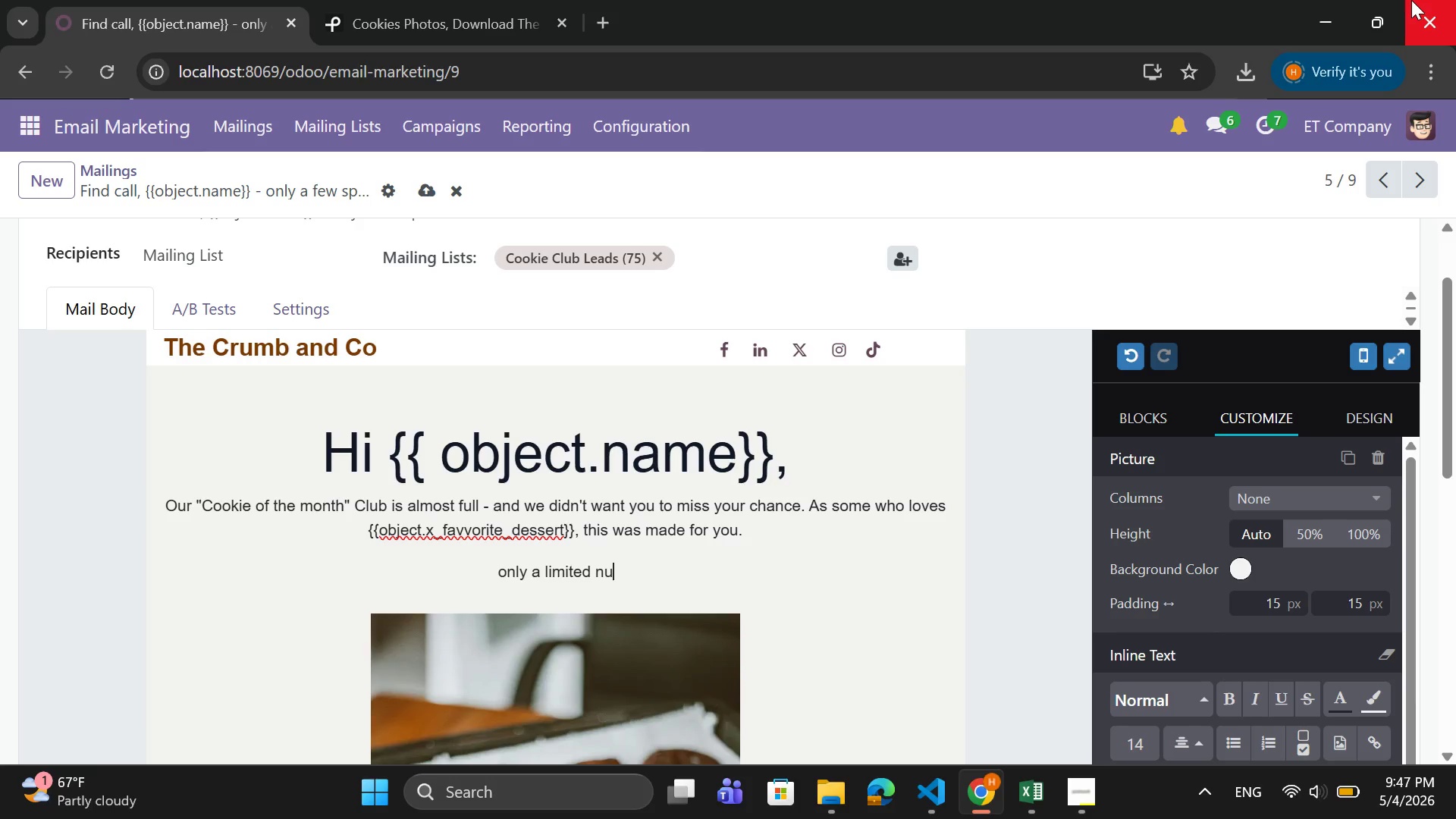 
key(Backspace)
 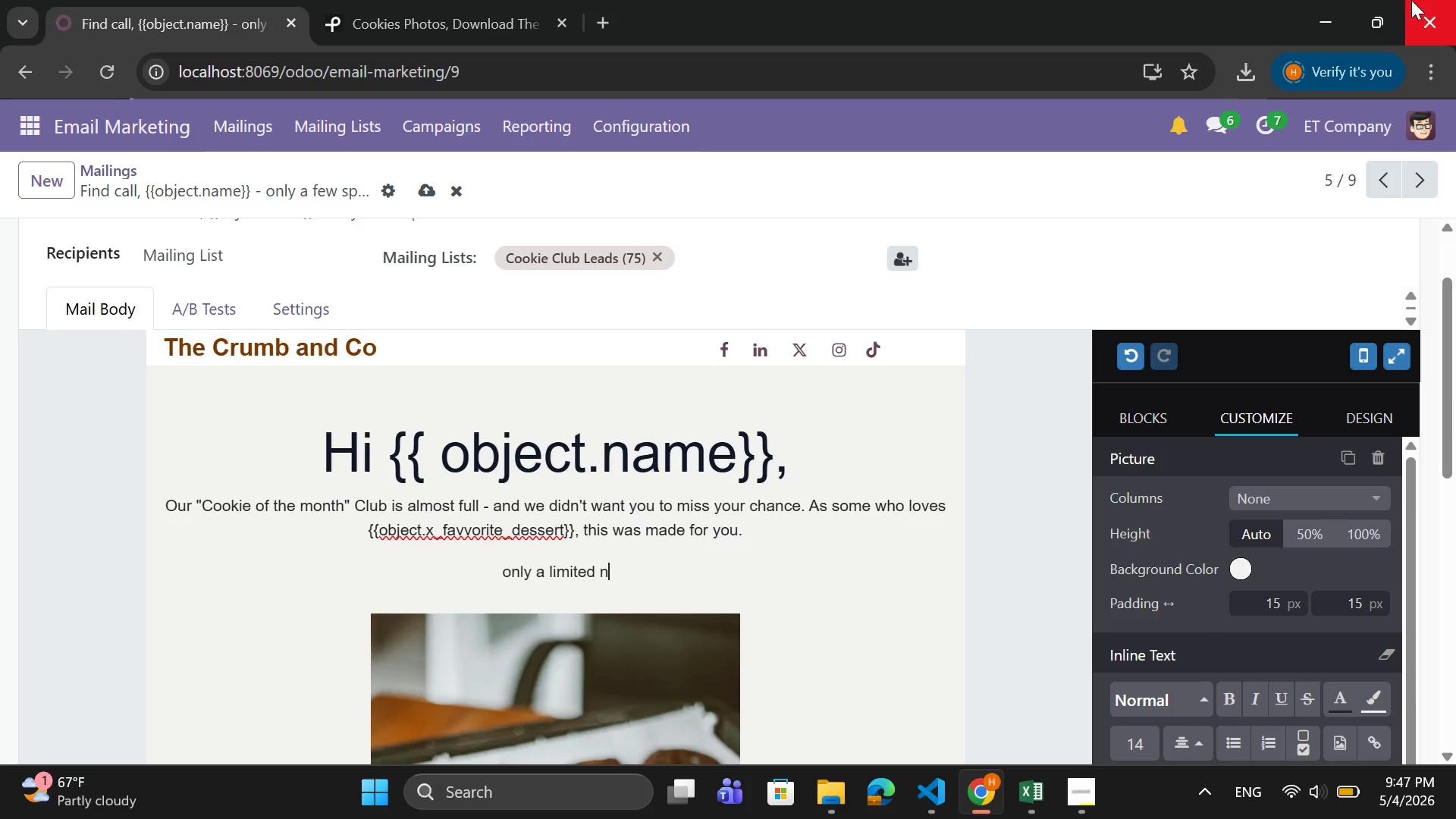 
key(Backspace)
 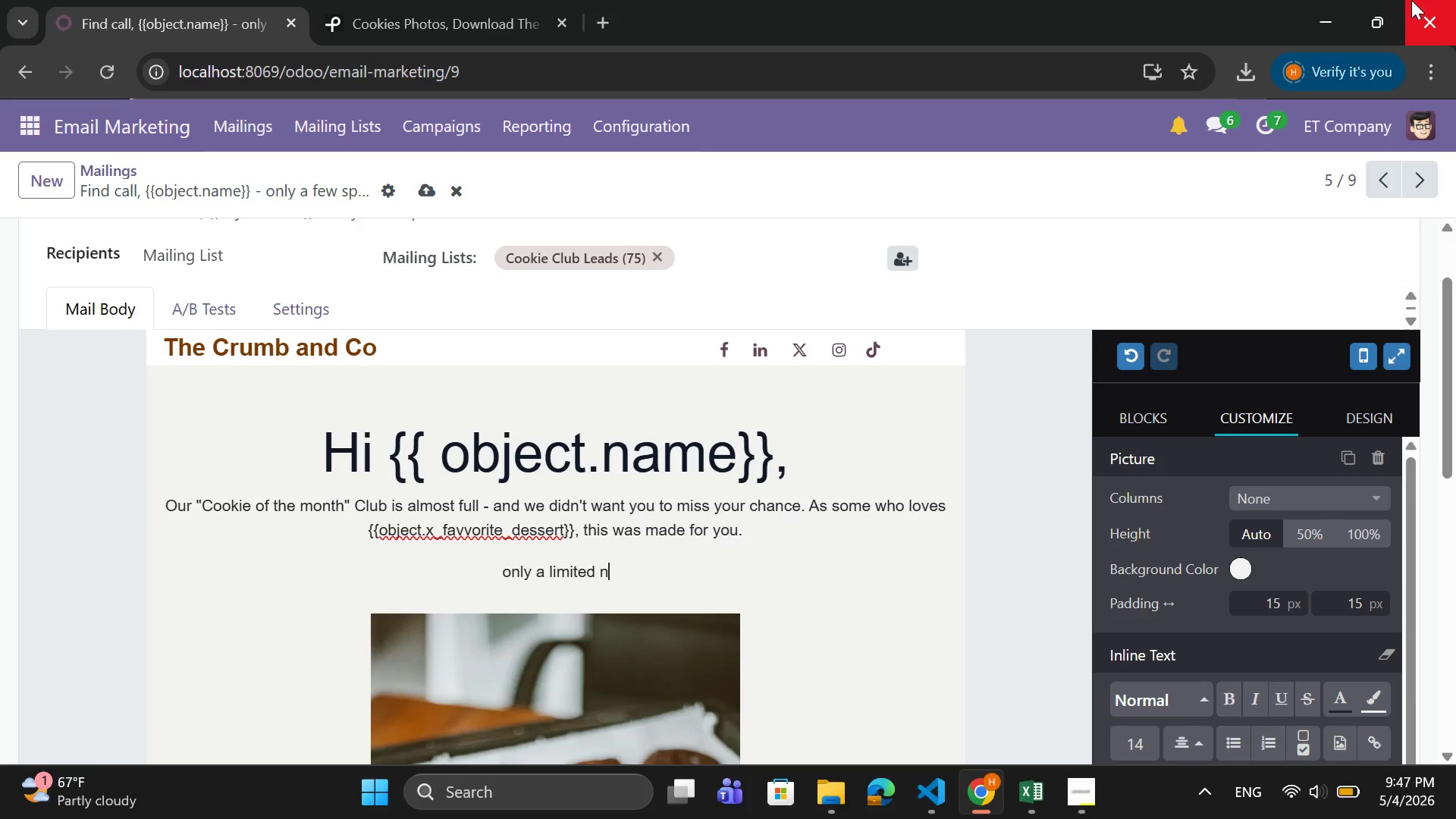 
type(umber)
 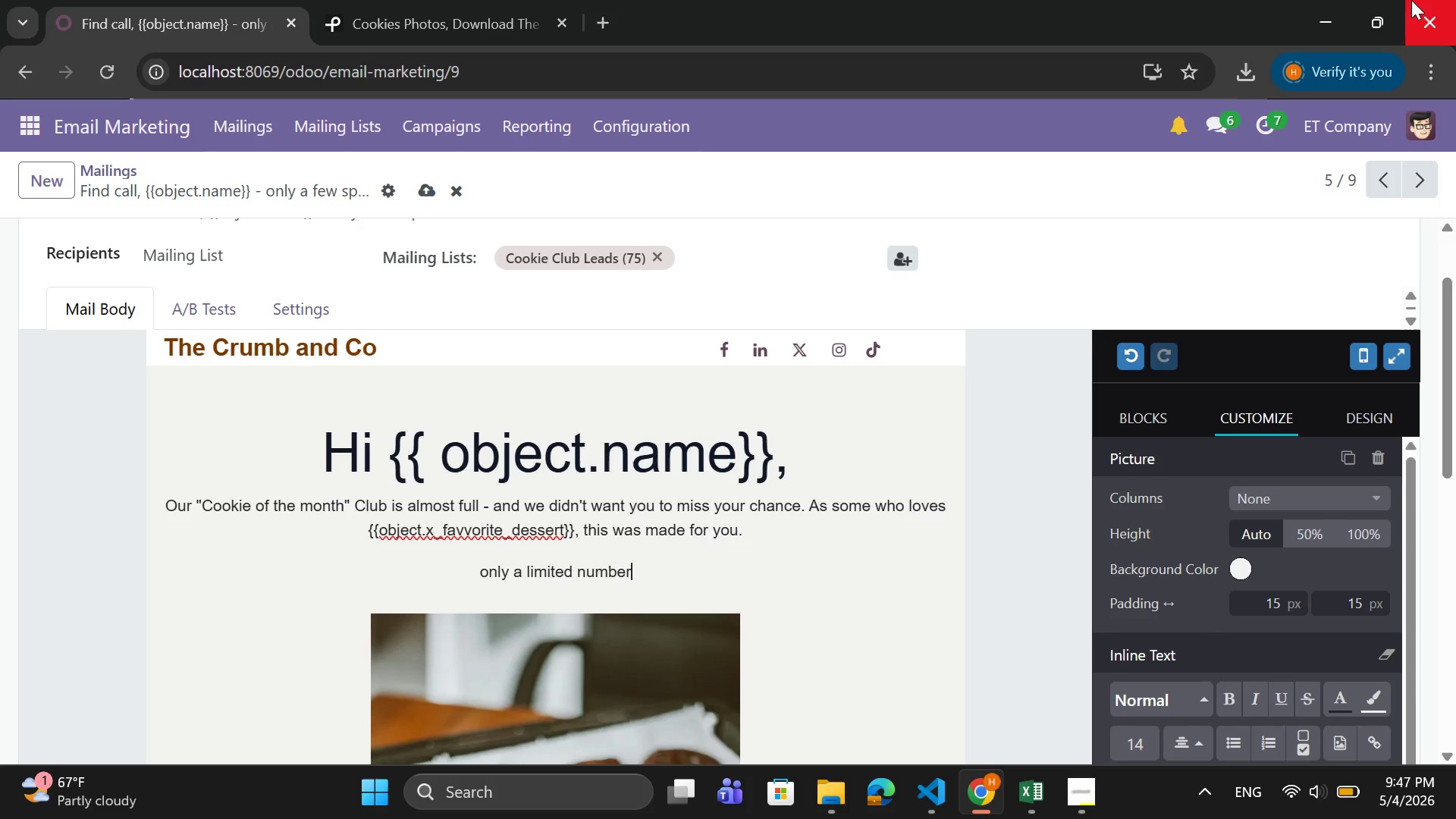 
wait(5.64)
 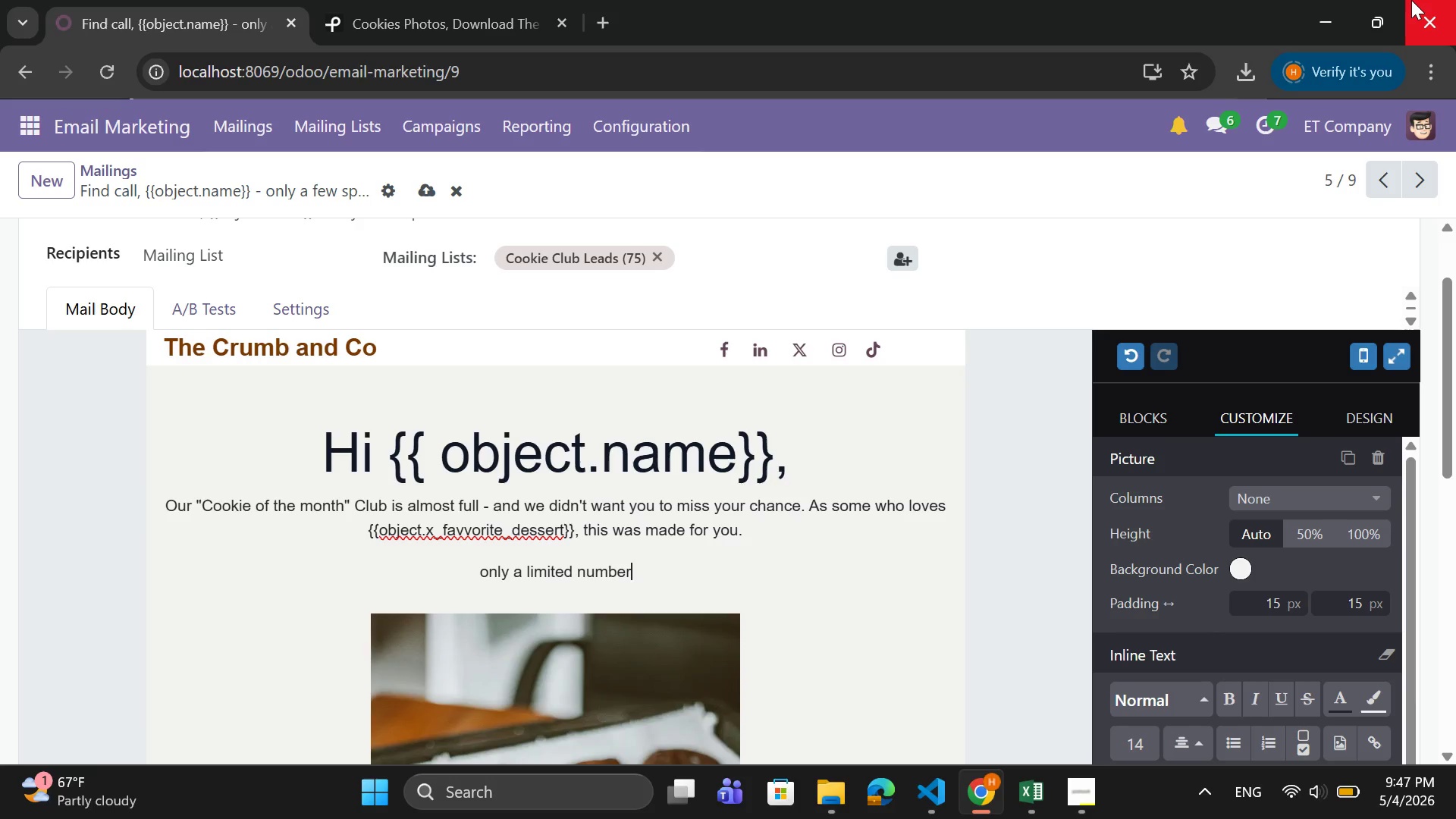 
type(of fu)
key(Backspace)
key(Backspace)
key(Backspace)
key(Backspace)
key(Backspace)
type( of funding )
 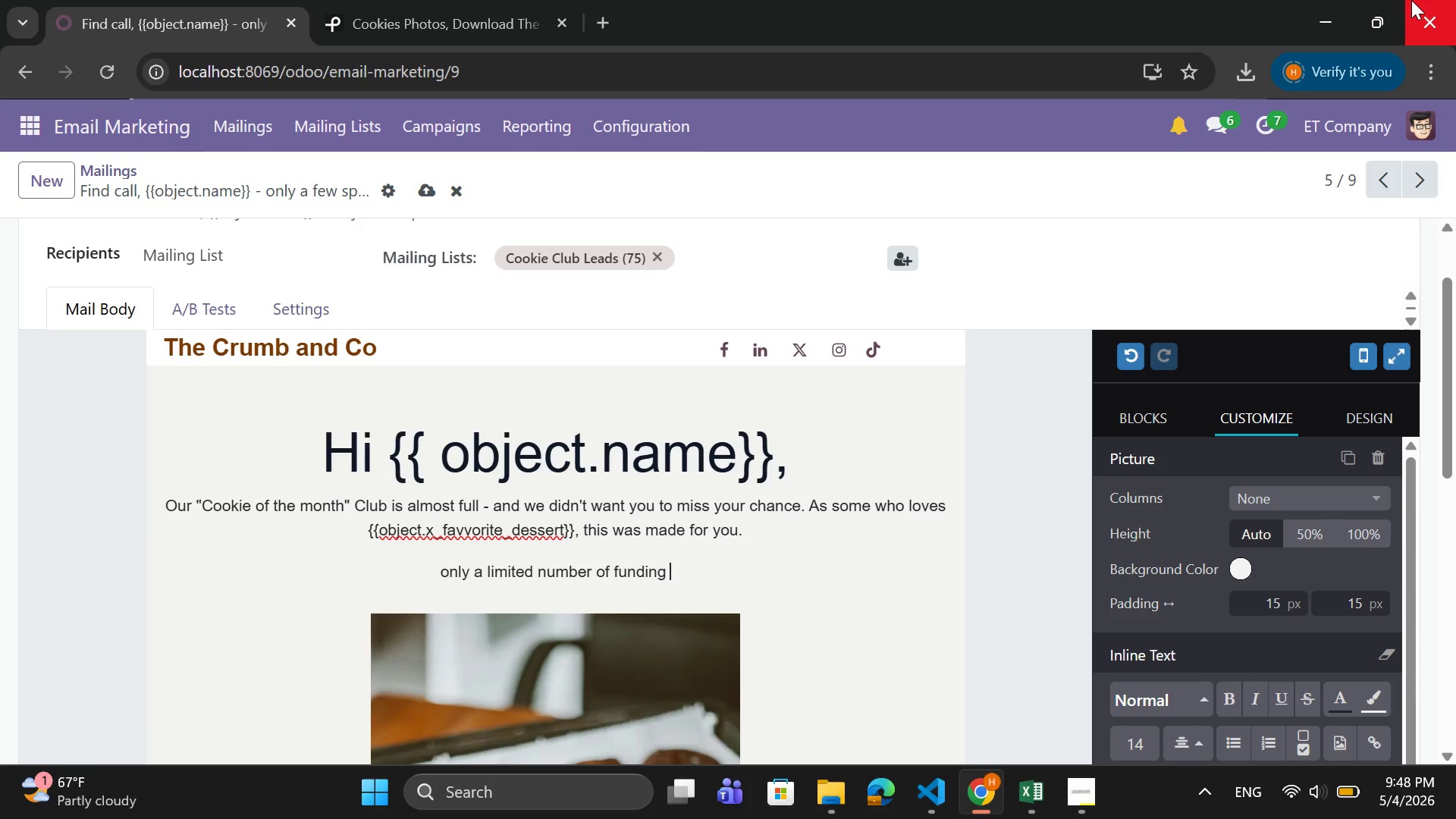 
wait(7.08)
 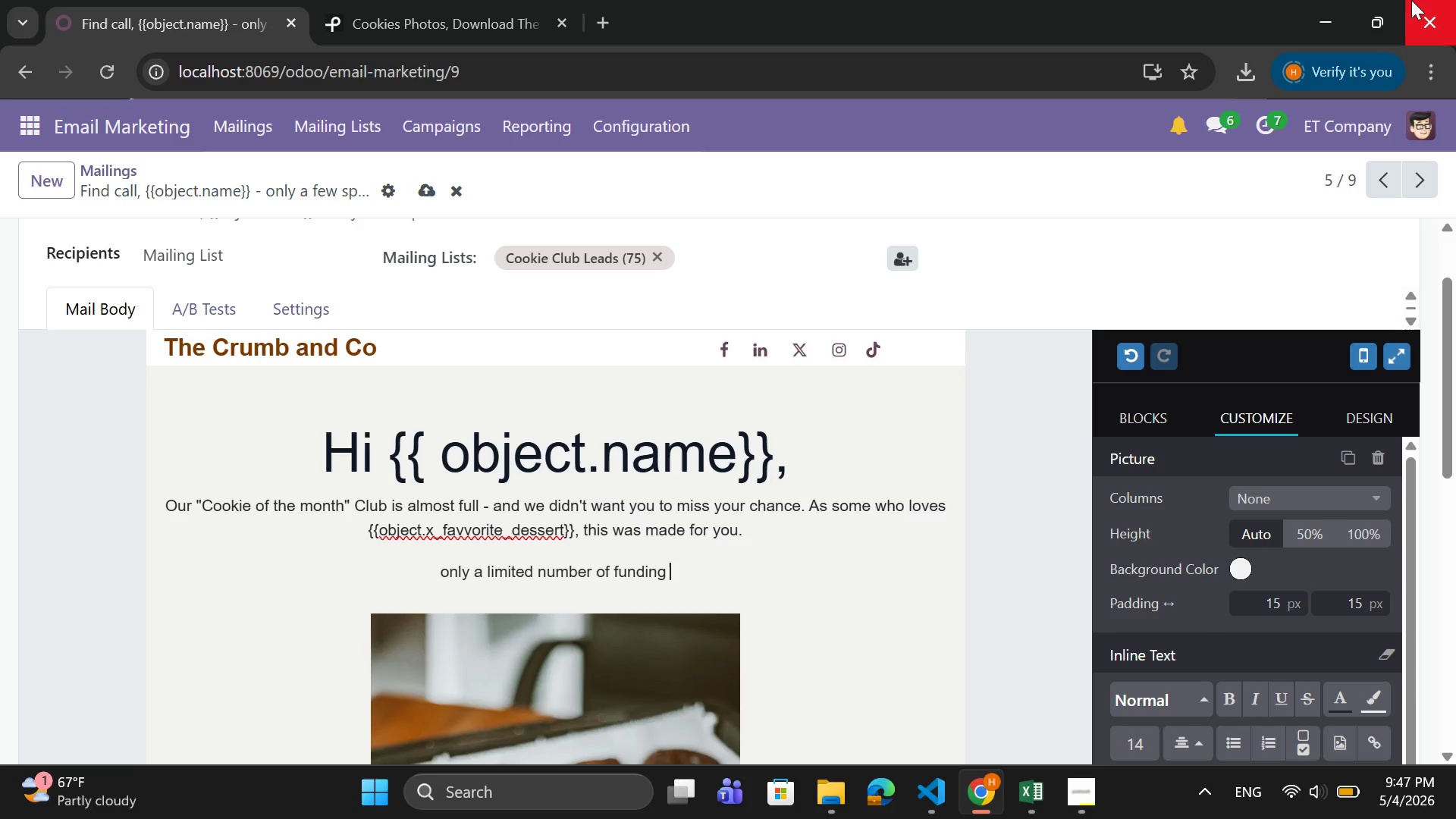 
type(member spots remain)
 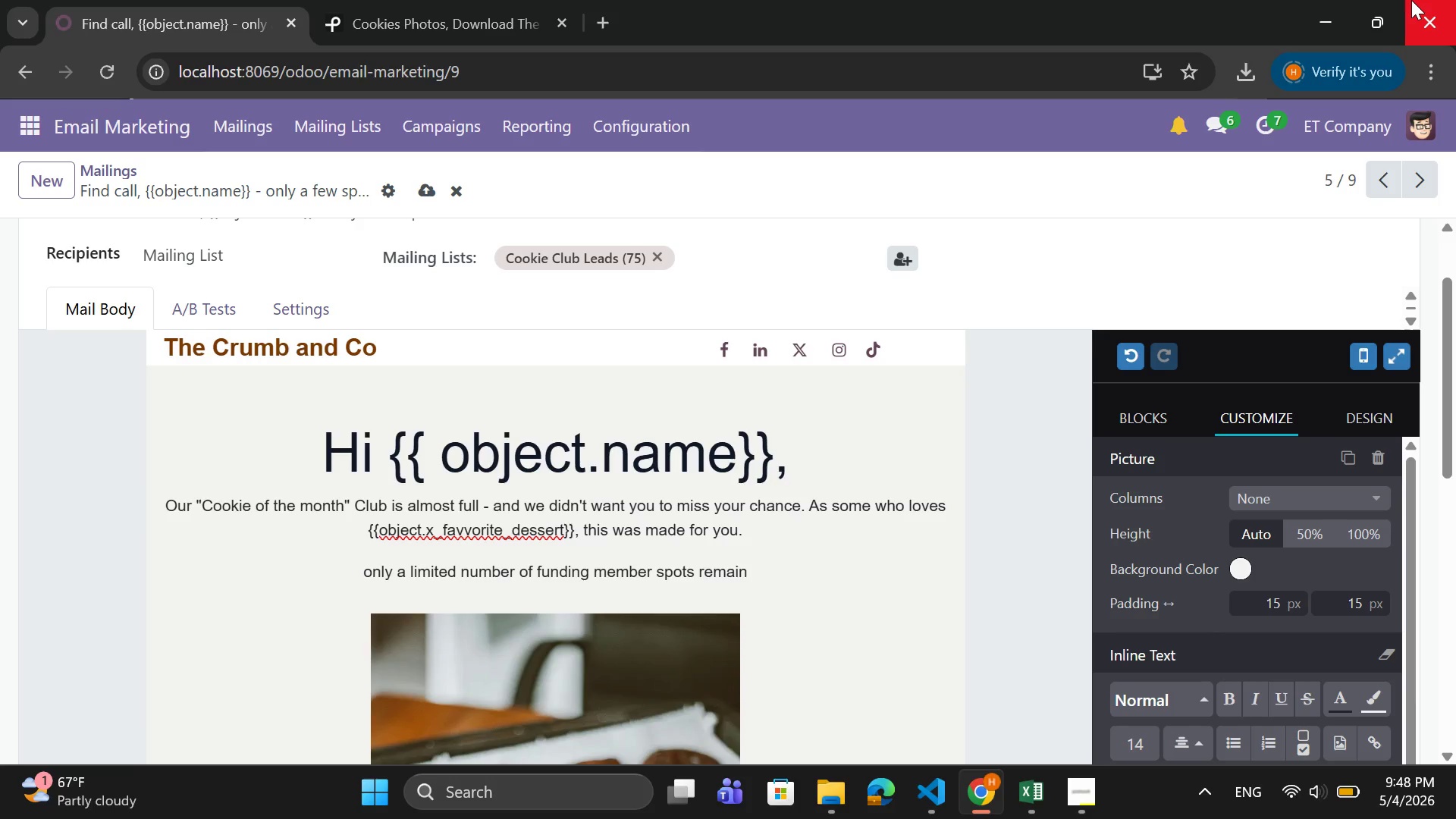 
key(Quote)
 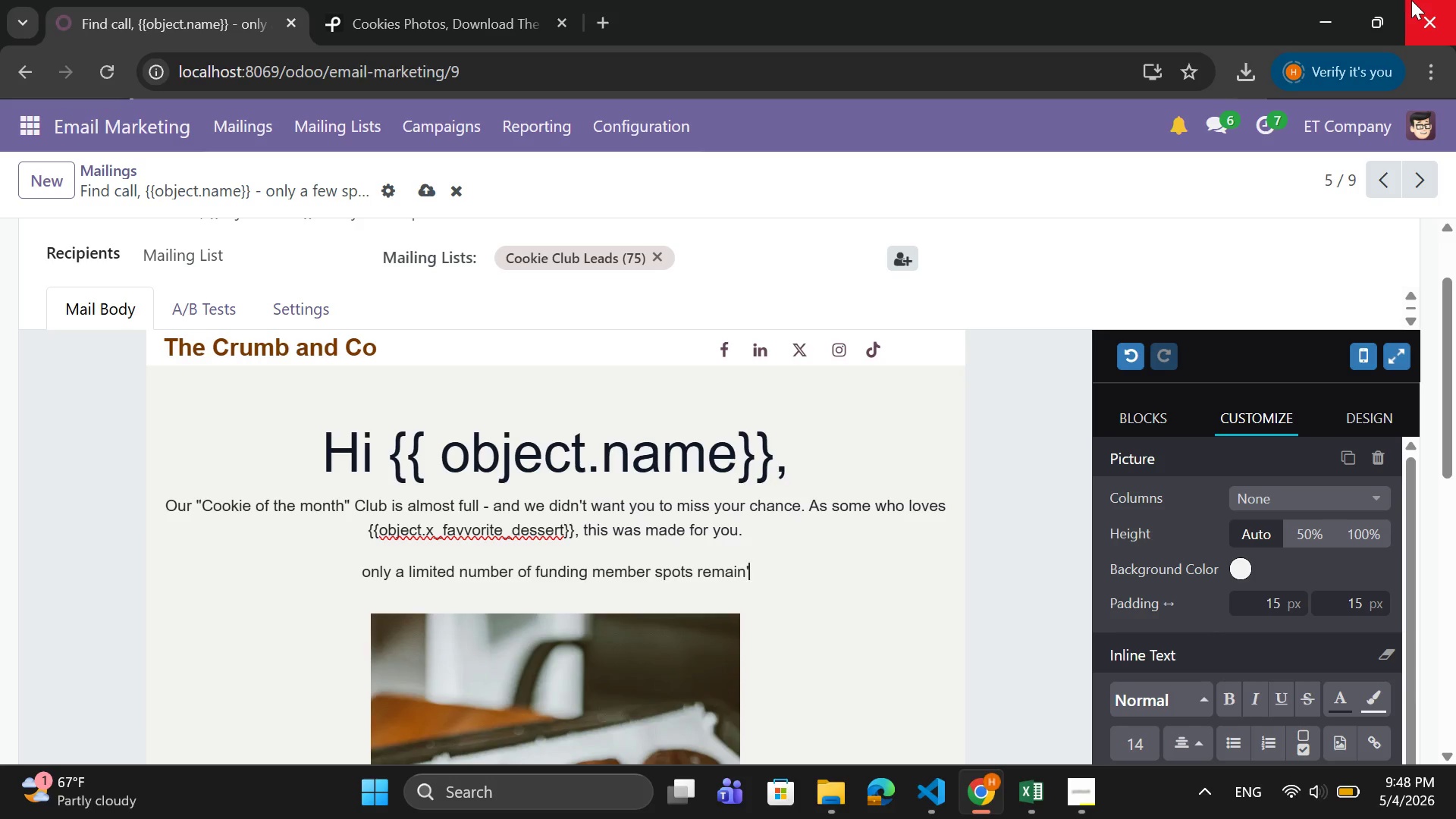 
key(Backspace)
 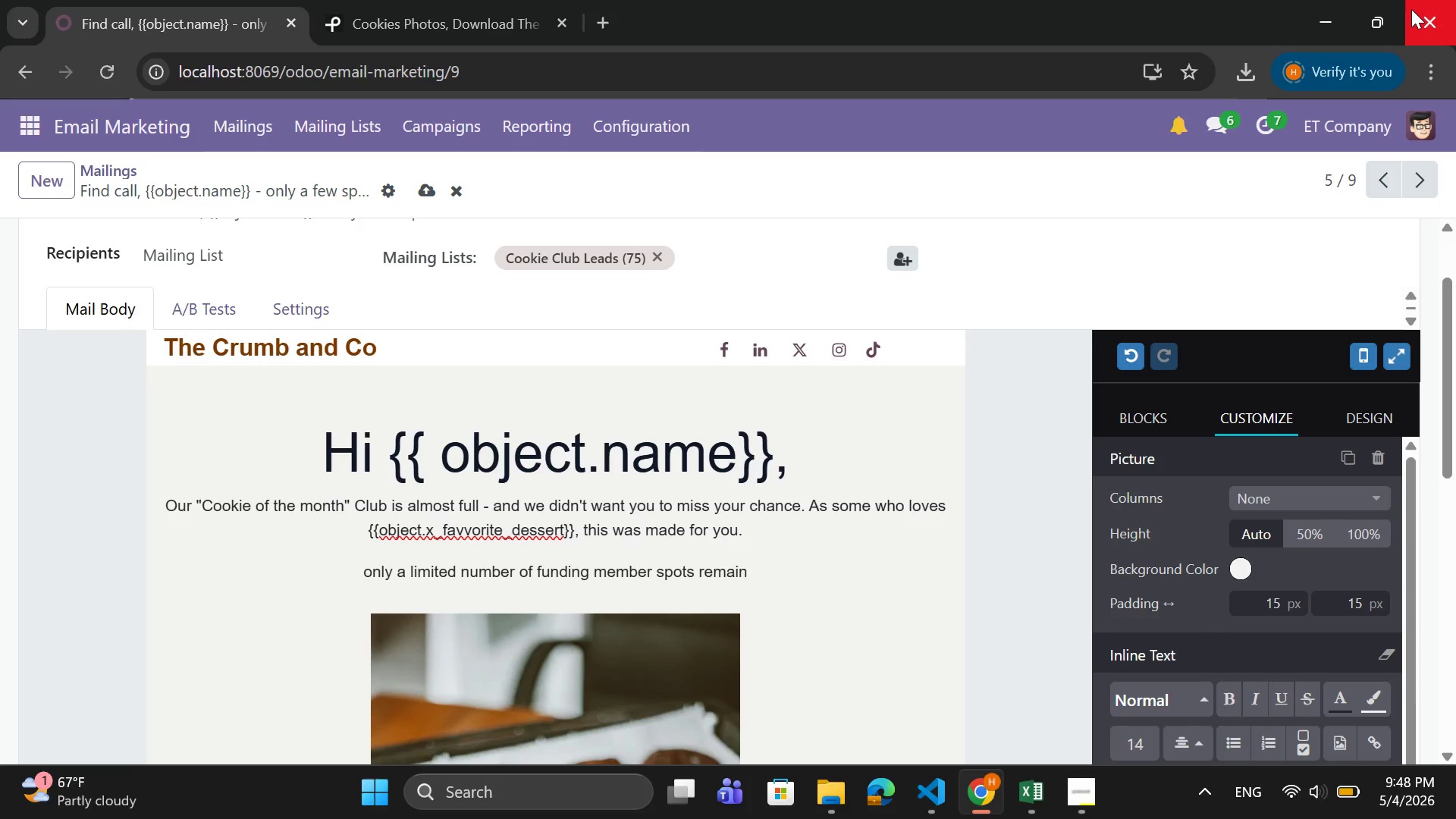 
key(Comma)
 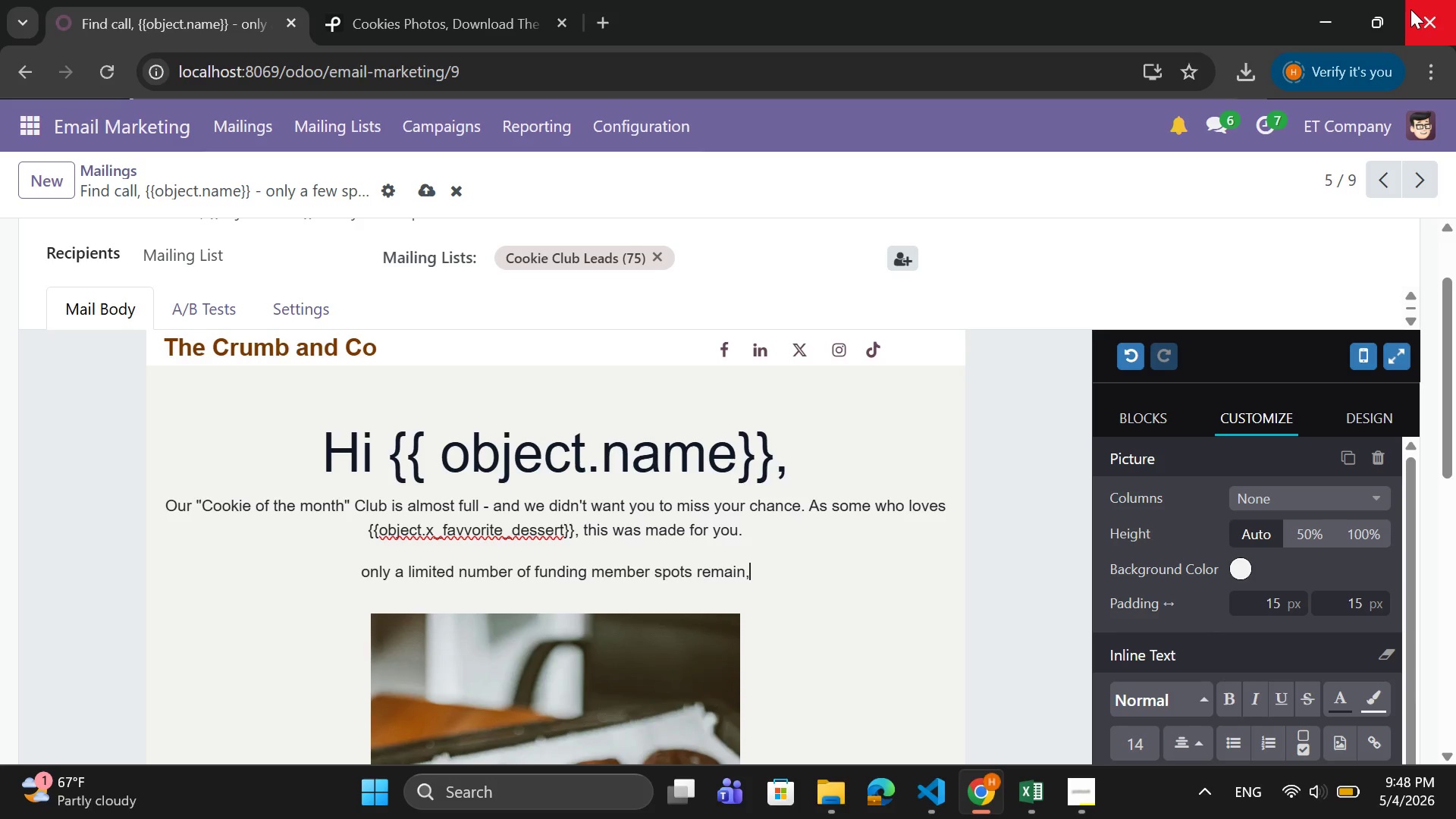 
wait(7.19)
 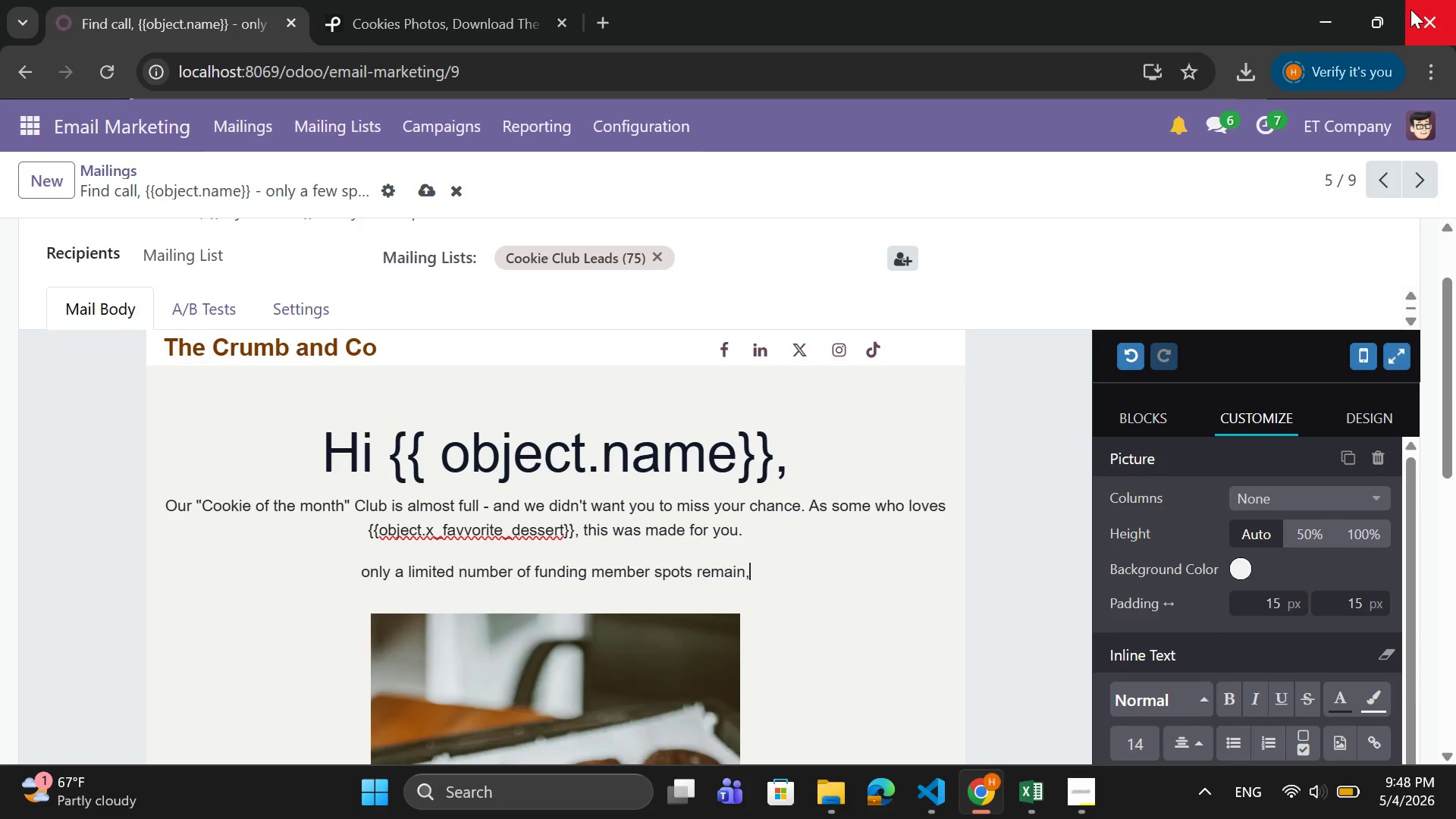 
scroll: coordinate [585, 582], scroll_direction: down, amount: 5.0
 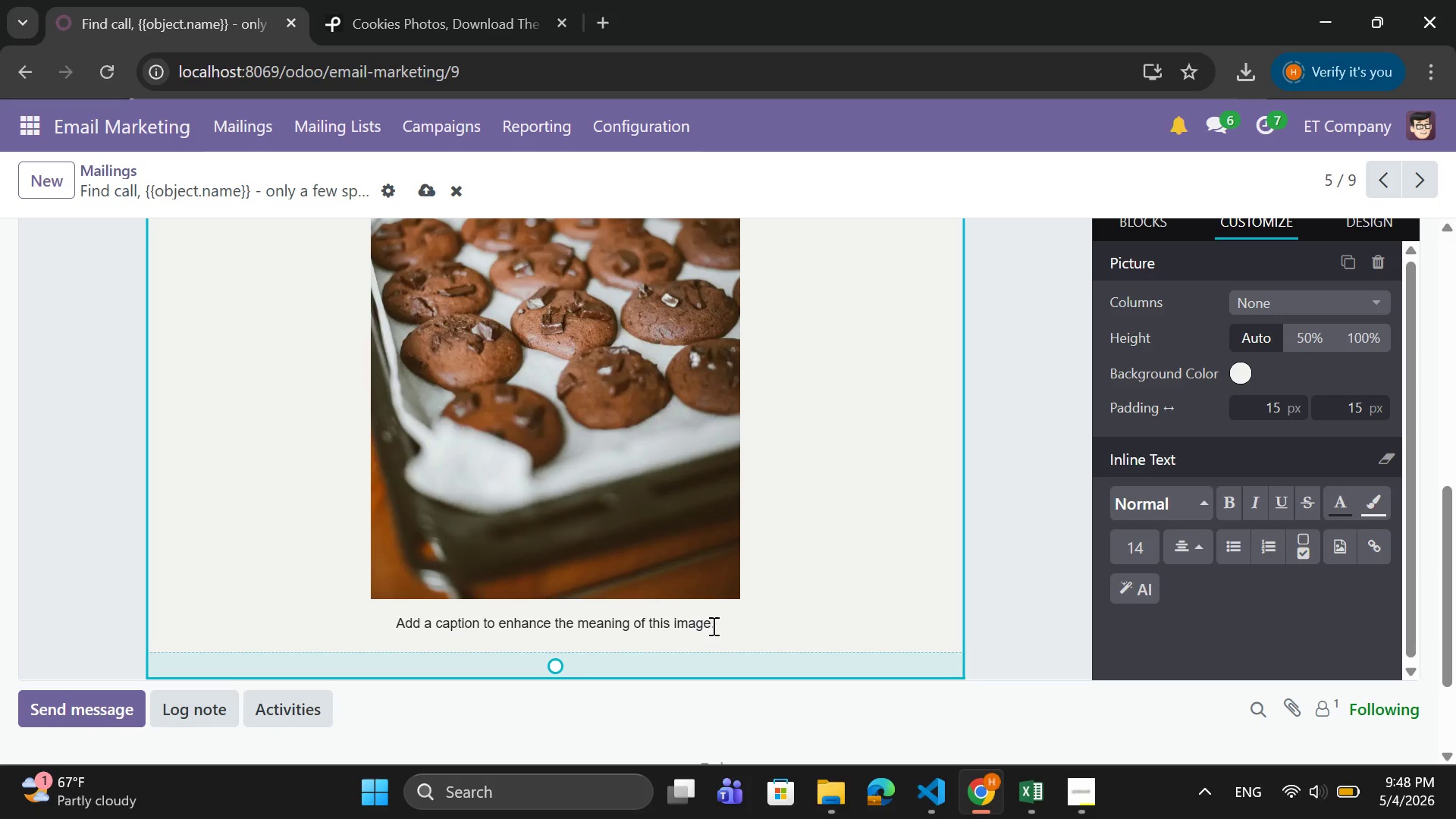 
left_click_drag(start_coordinate=[725, 620], to_coordinate=[399, 607])
 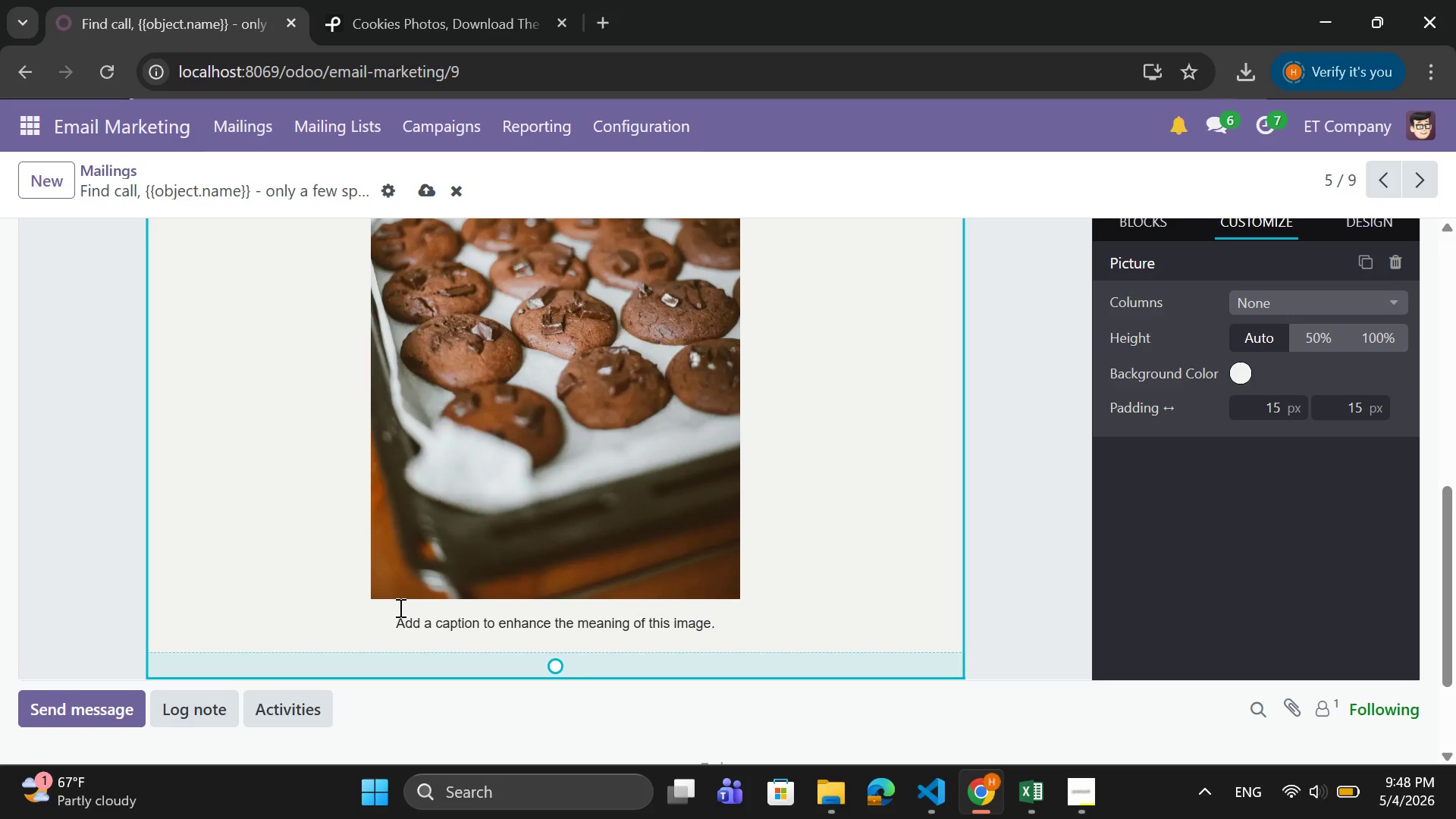 
key(CapsLock)
 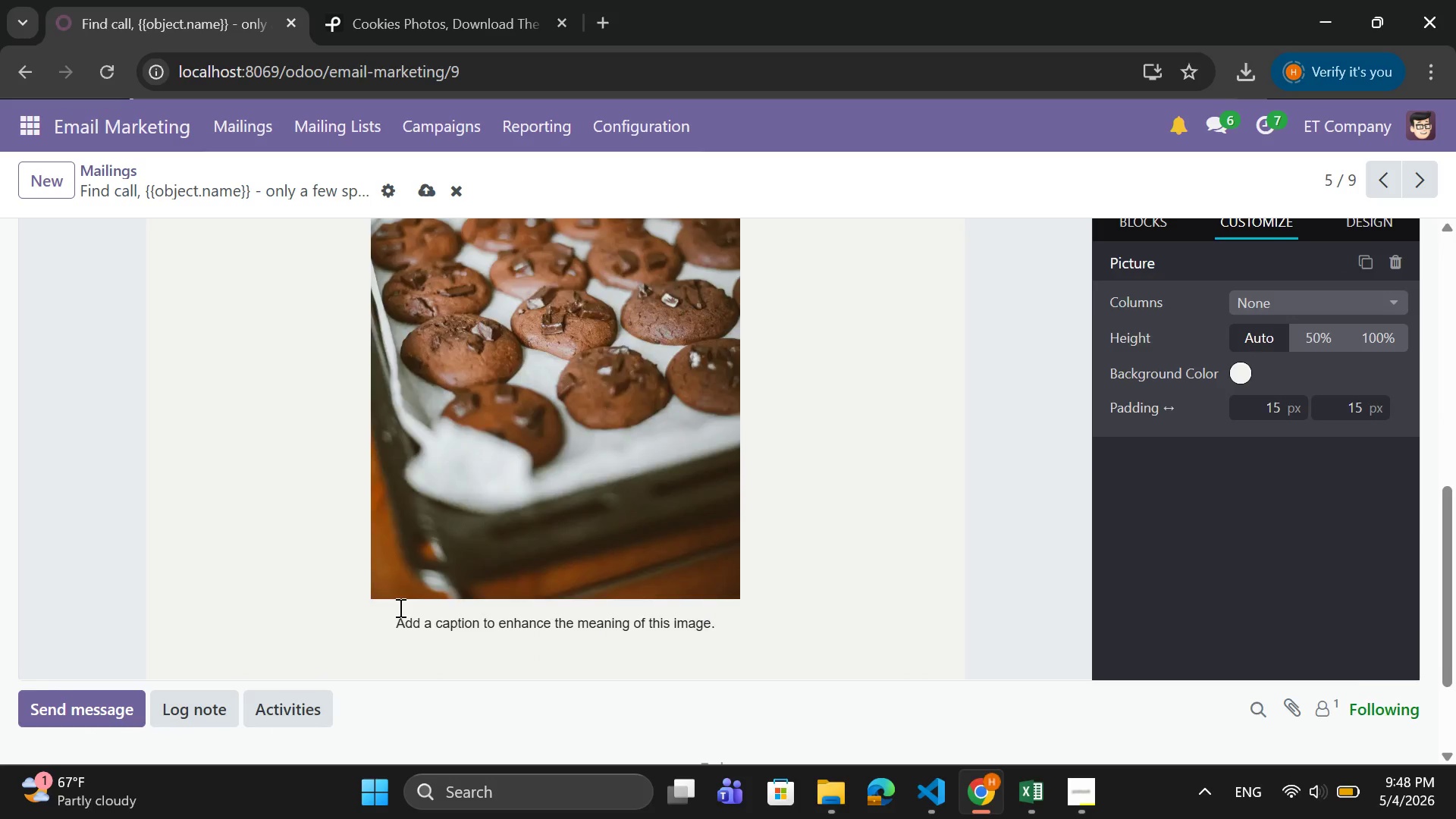 
key(Backspace)
 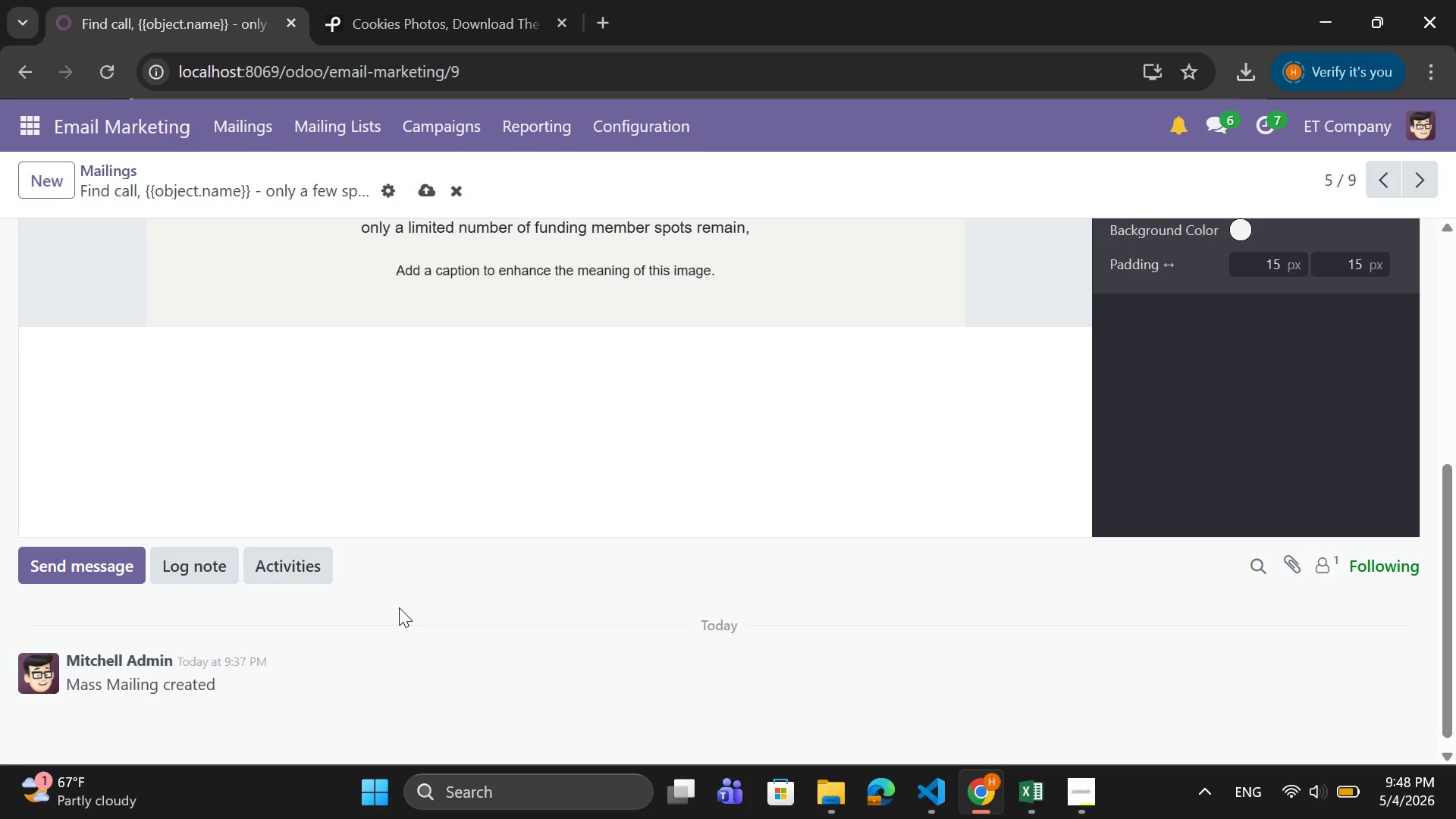 
scroll: coordinate [392, 605], scroll_direction: up, amount: 1.0
 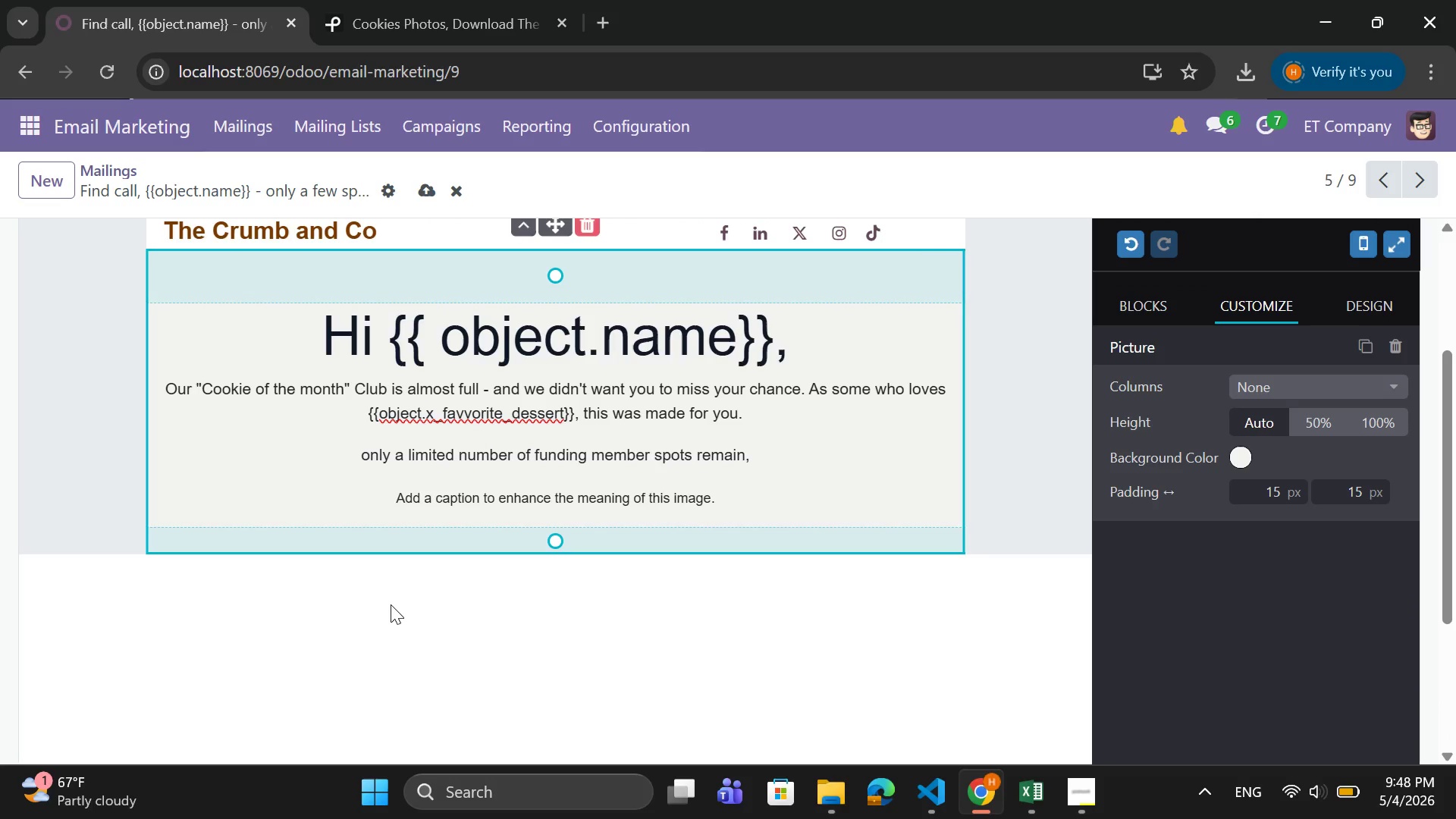 
key(Control+Z)
 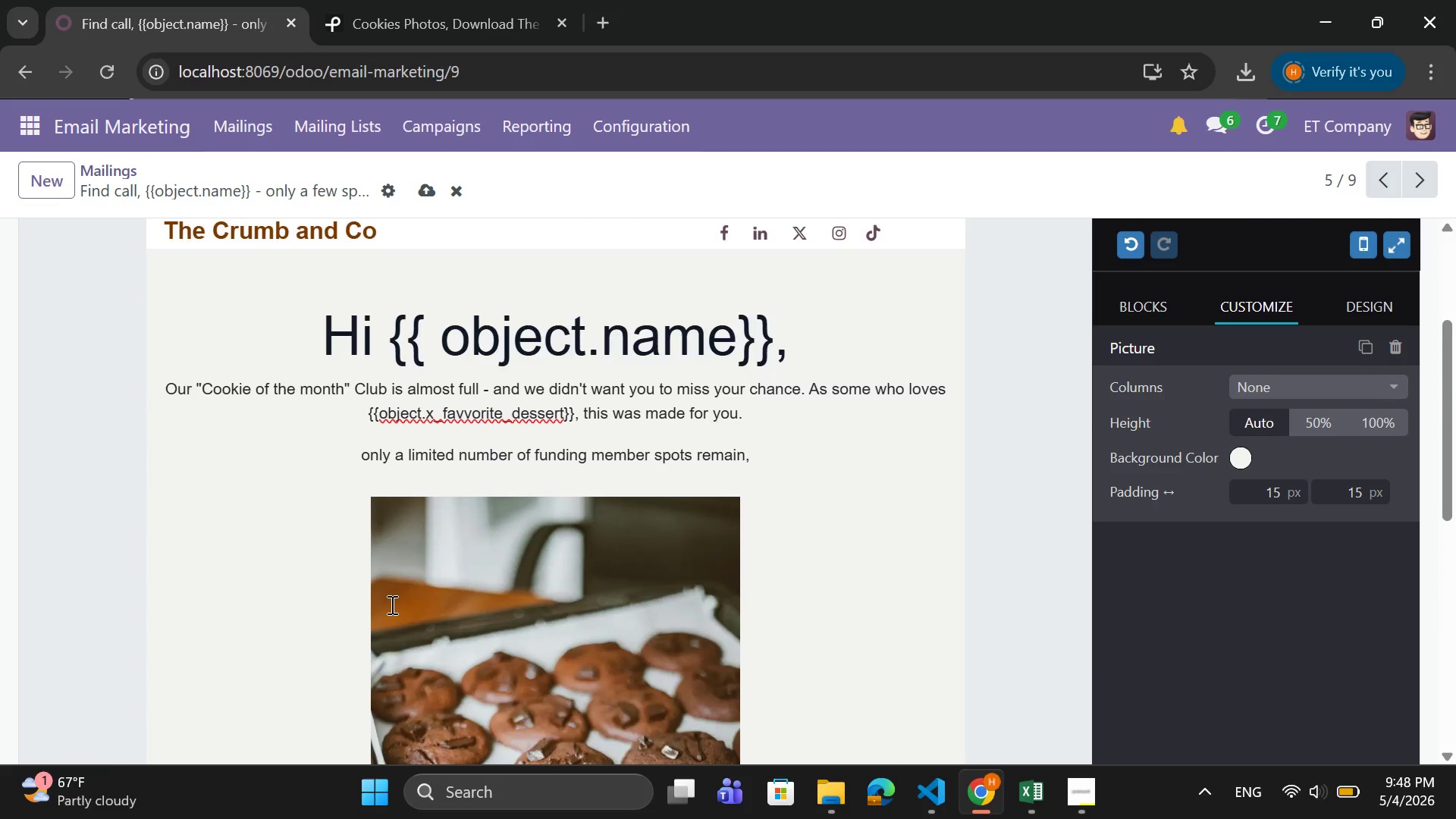 
scroll: coordinate [391, 604], scroll_direction: down, amount: 5.0
 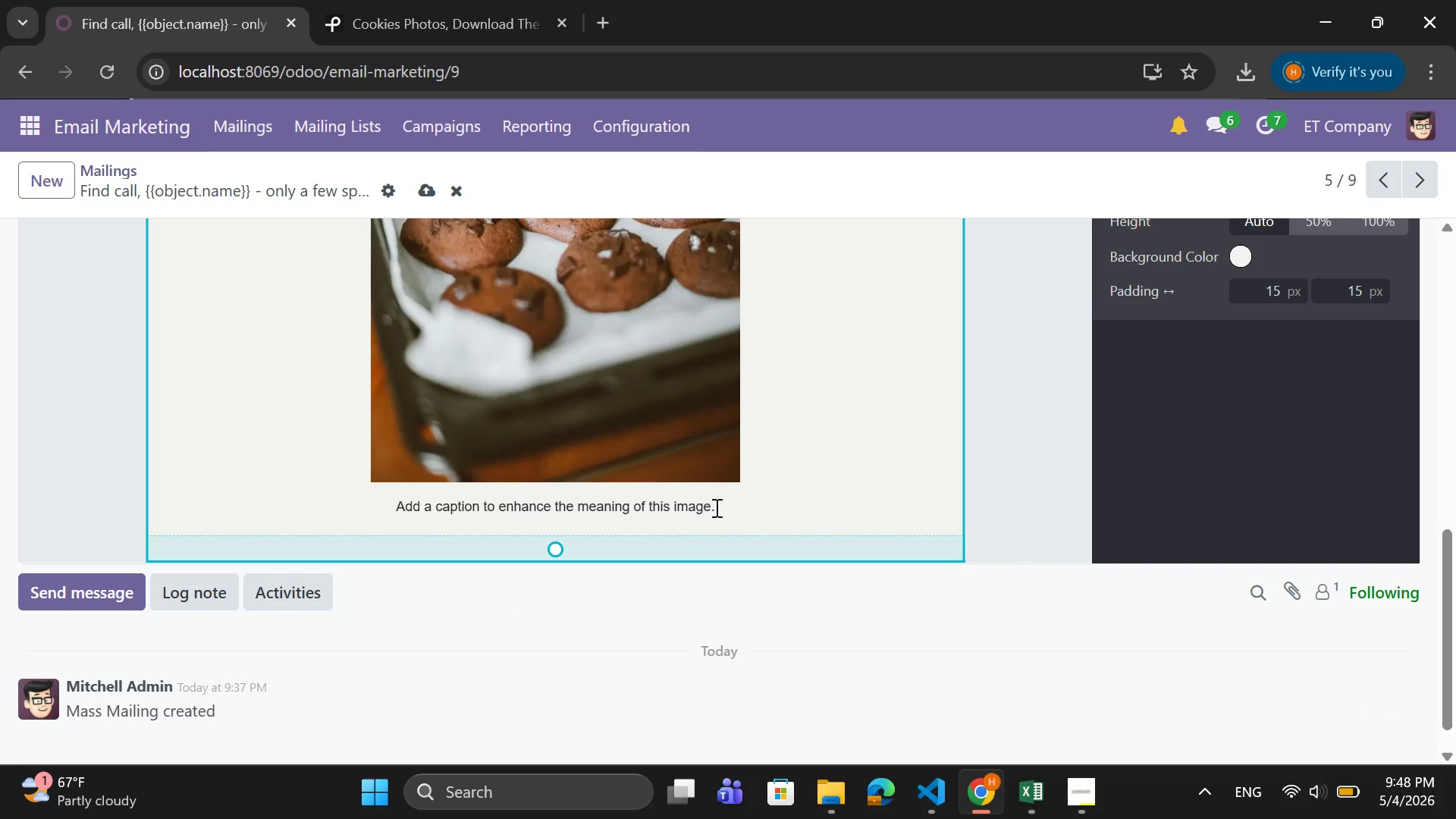 
left_click_drag(start_coordinate=[725, 507], to_coordinate=[397, 504])
 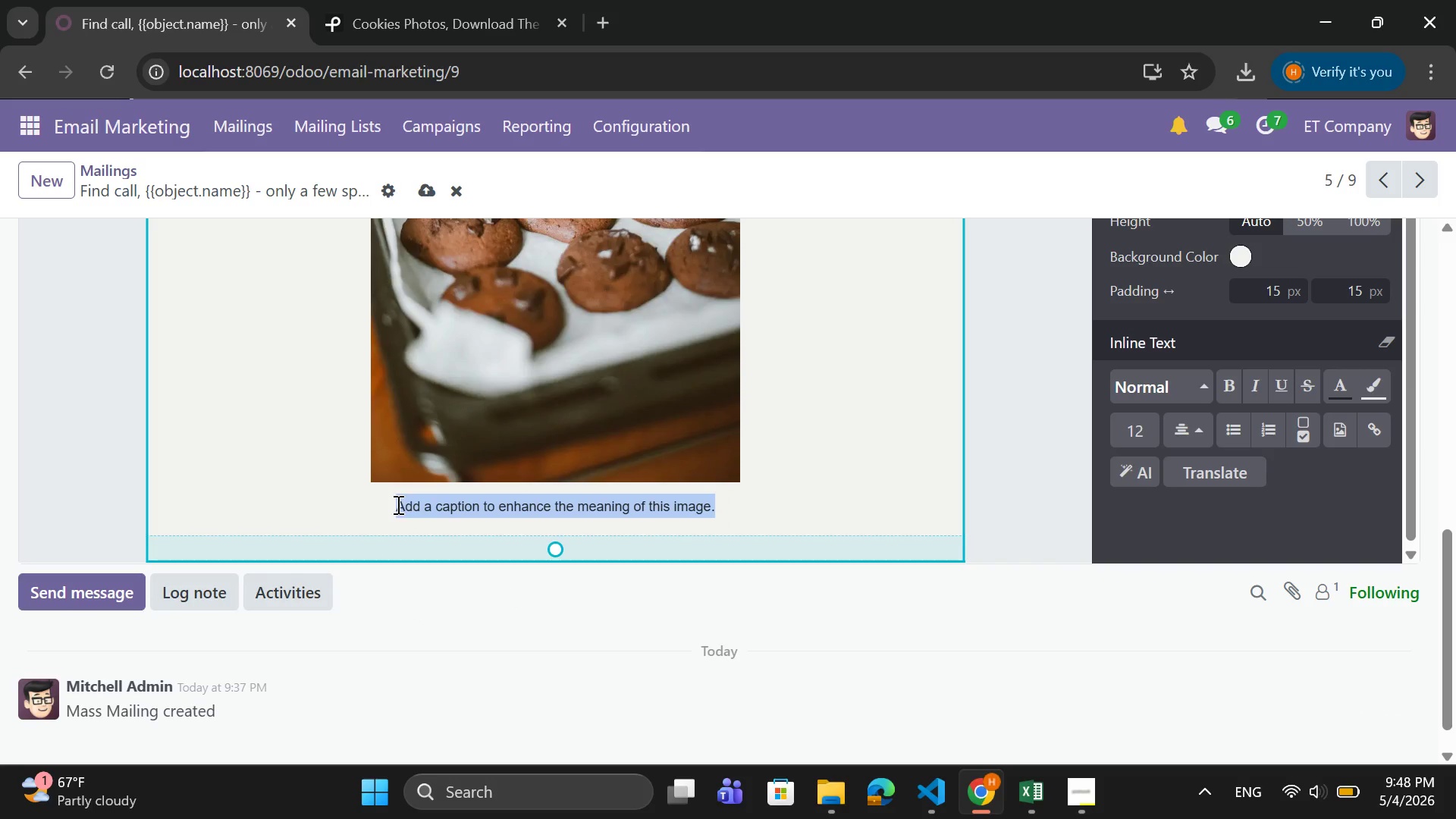 
scroll: coordinate [397, 504], scroll_direction: up, amount: 6.0
 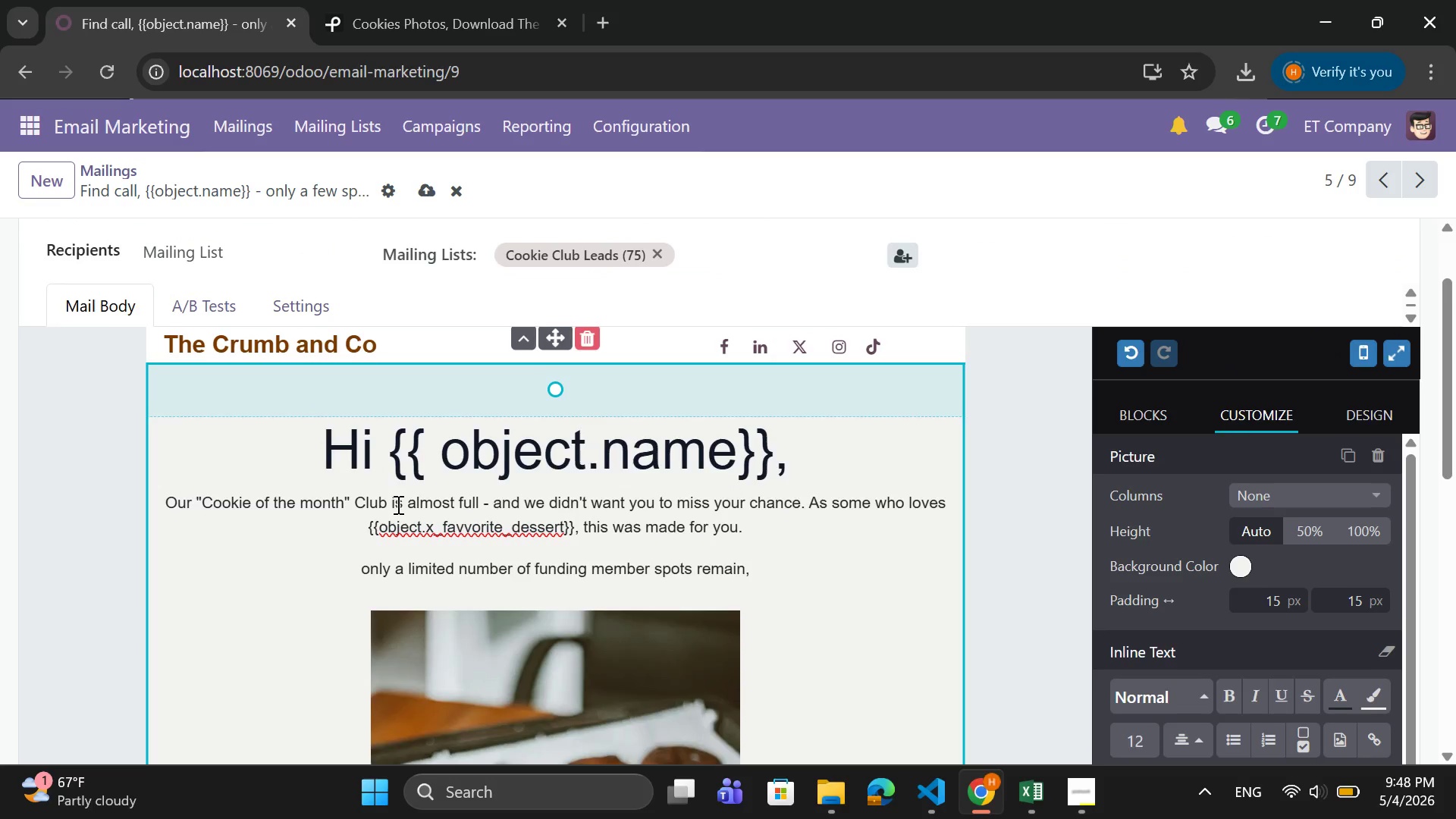 
scroll: coordinate [397, 504], scroll_direction: down, amount: 7.0
 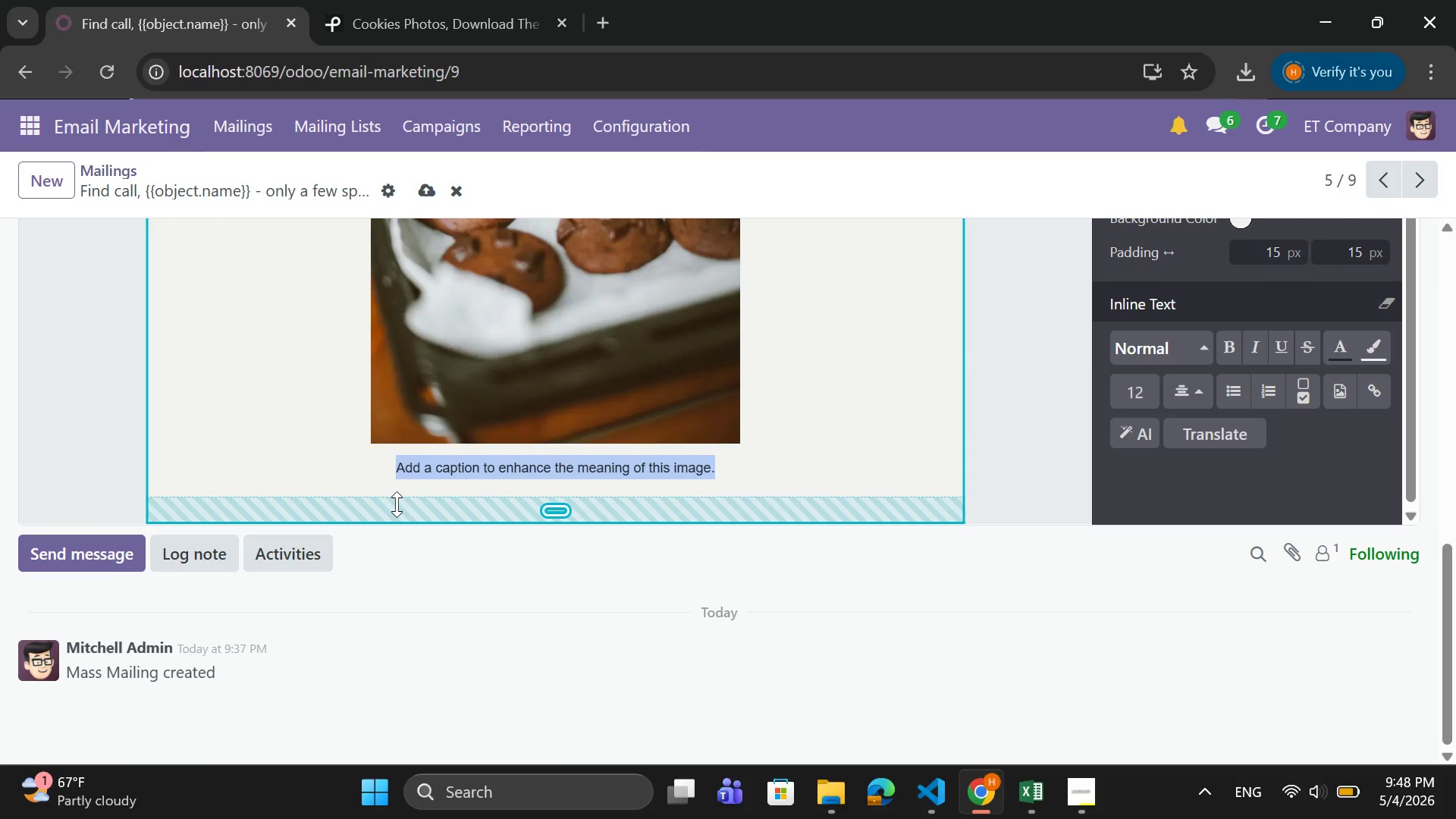 
type(on)
 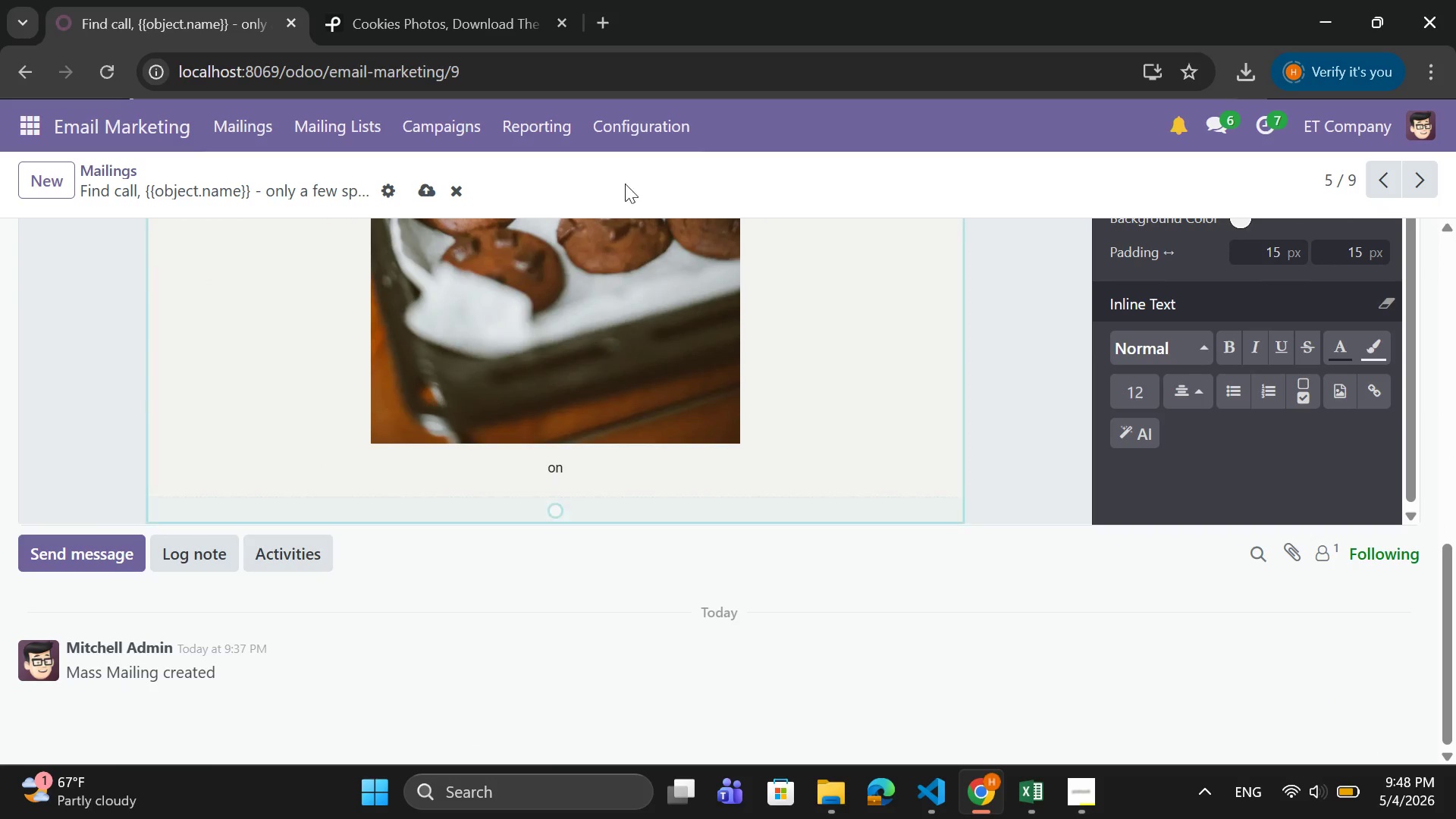 
key(Backspace)
key(Backspace)
type(Onv)
key(Backspace)
type(cw)
 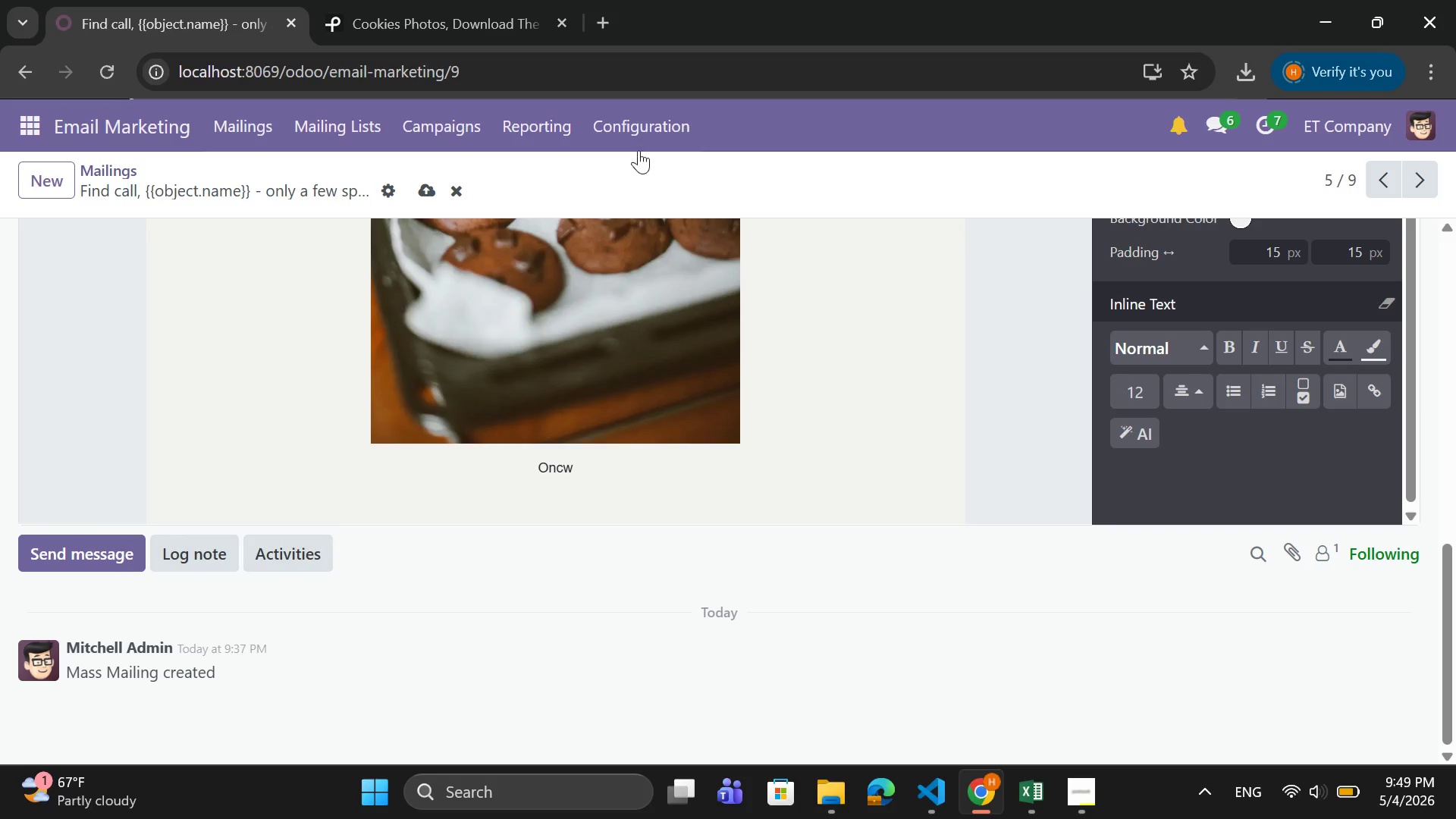 
key(Backspace)
 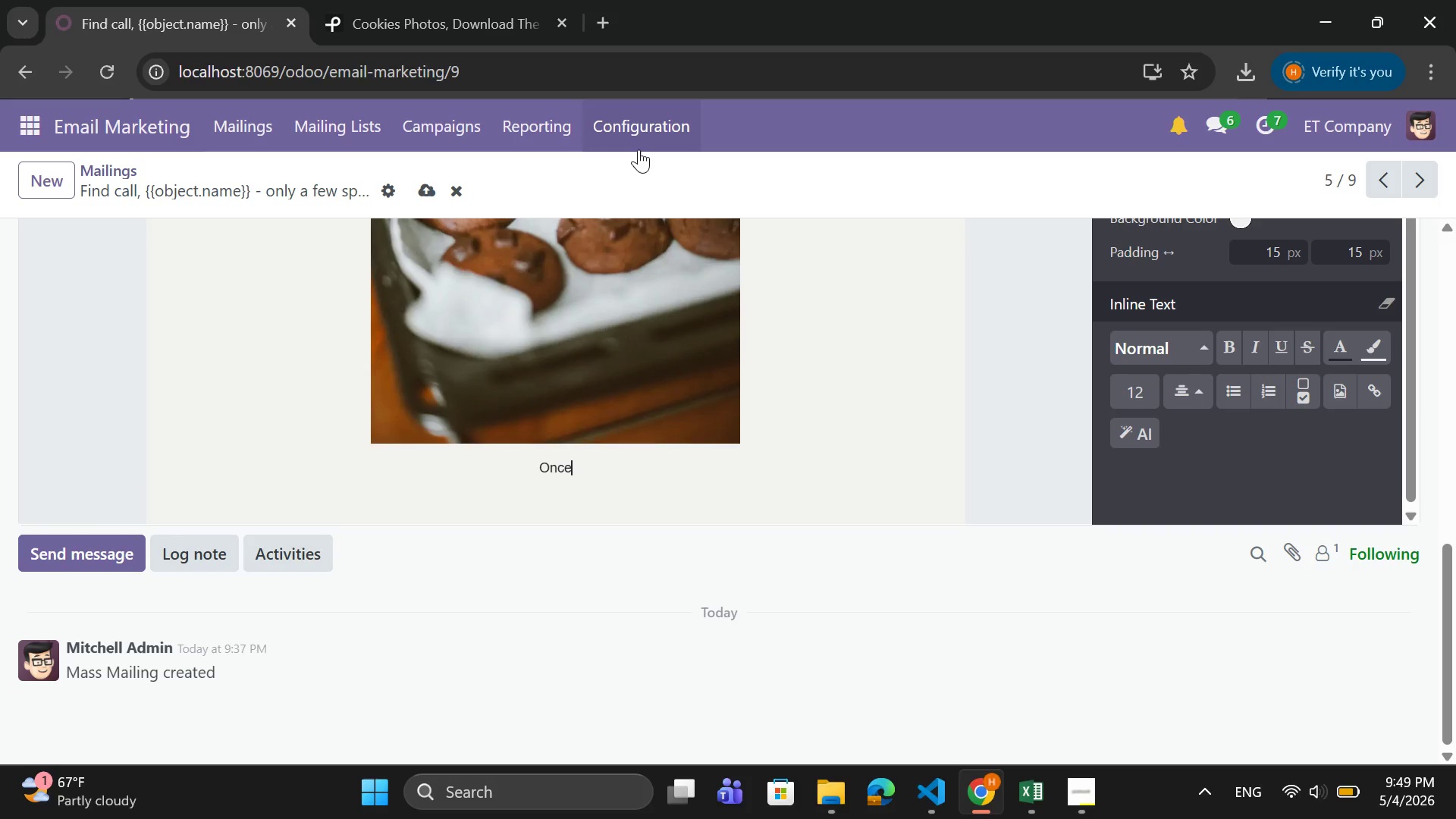 
key(E)
 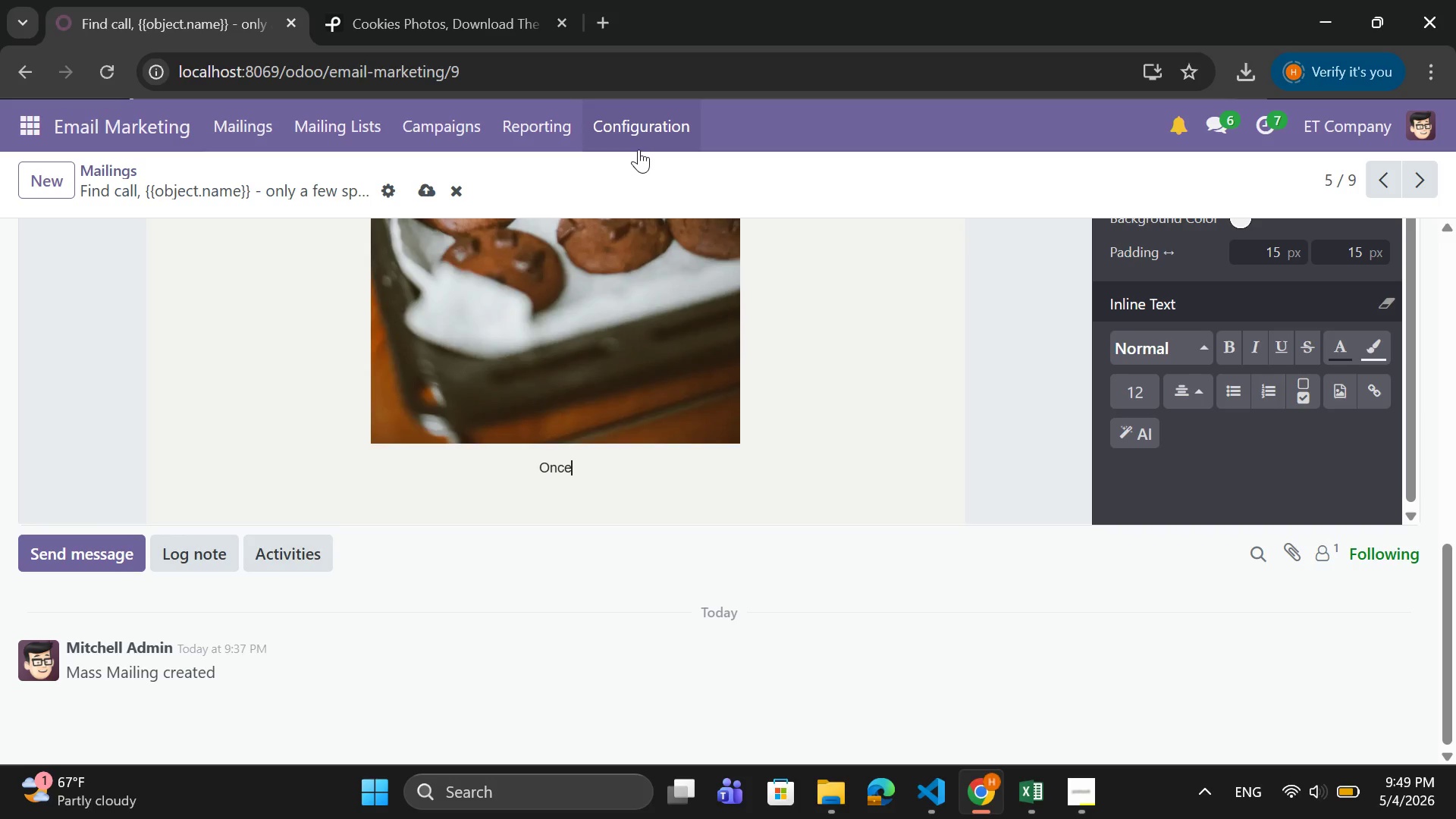 
type( the're t)
key(Backspace)
type(gone)
 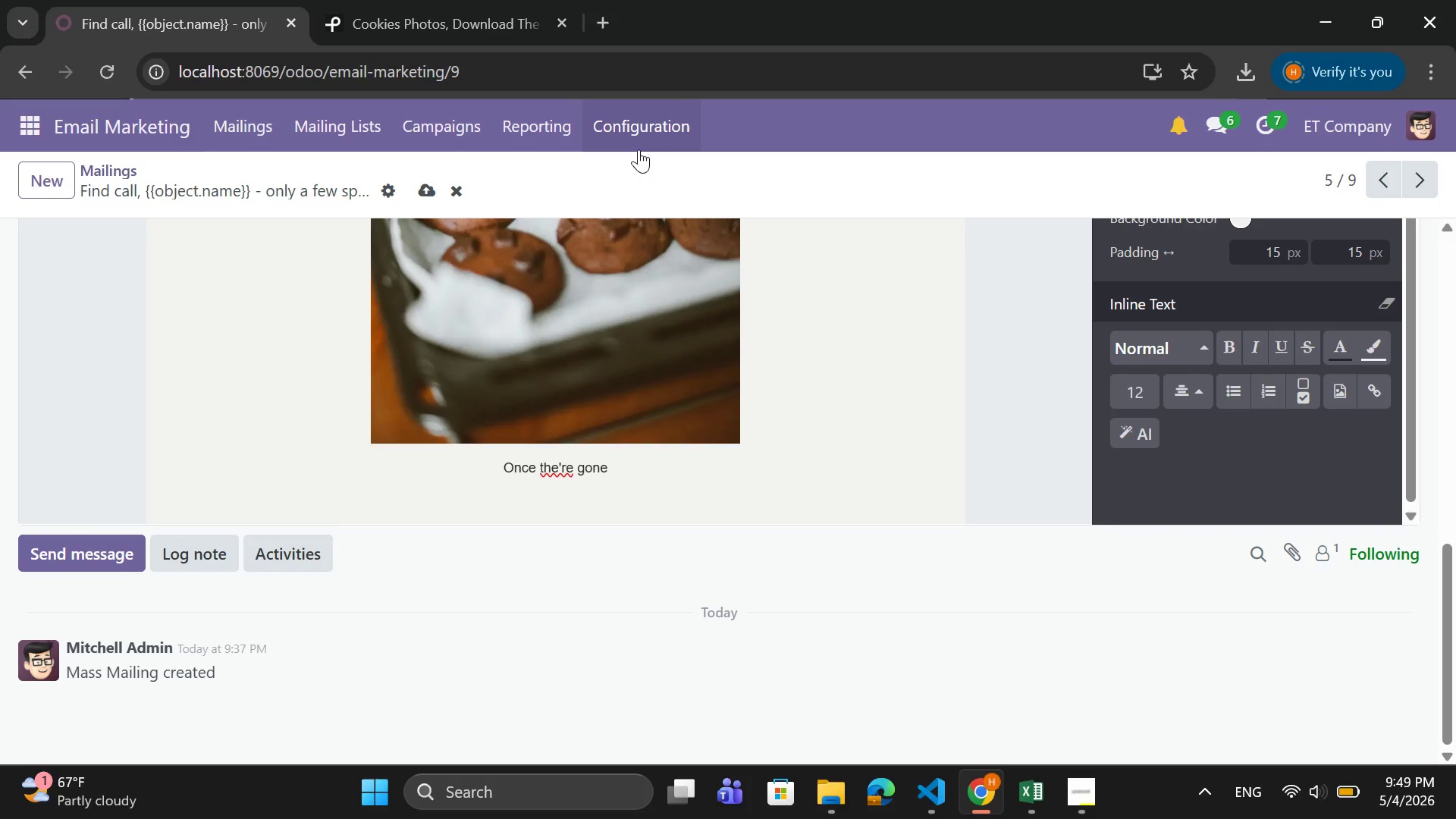 
wait(6.47)
 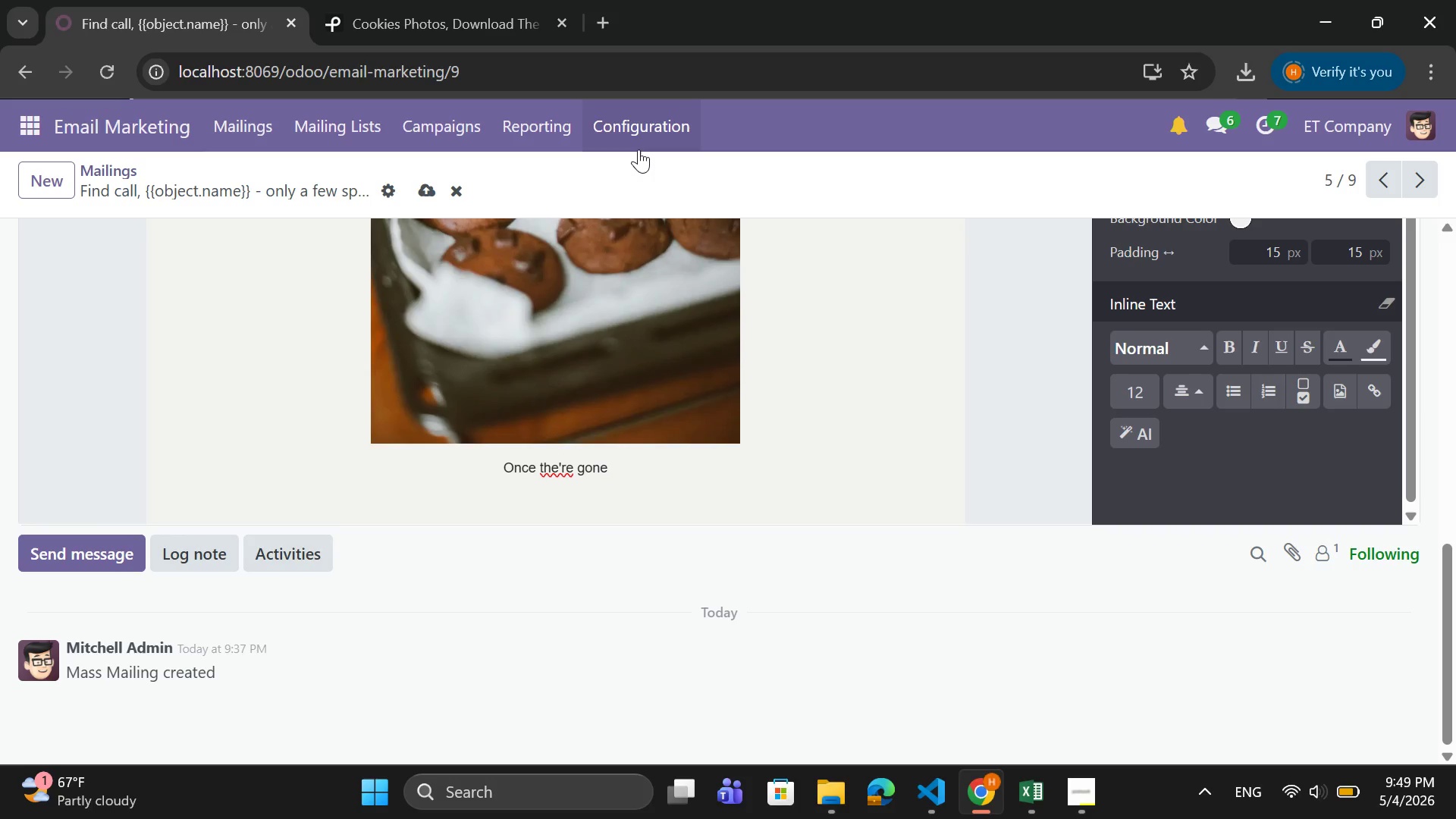 
key(Comma)
 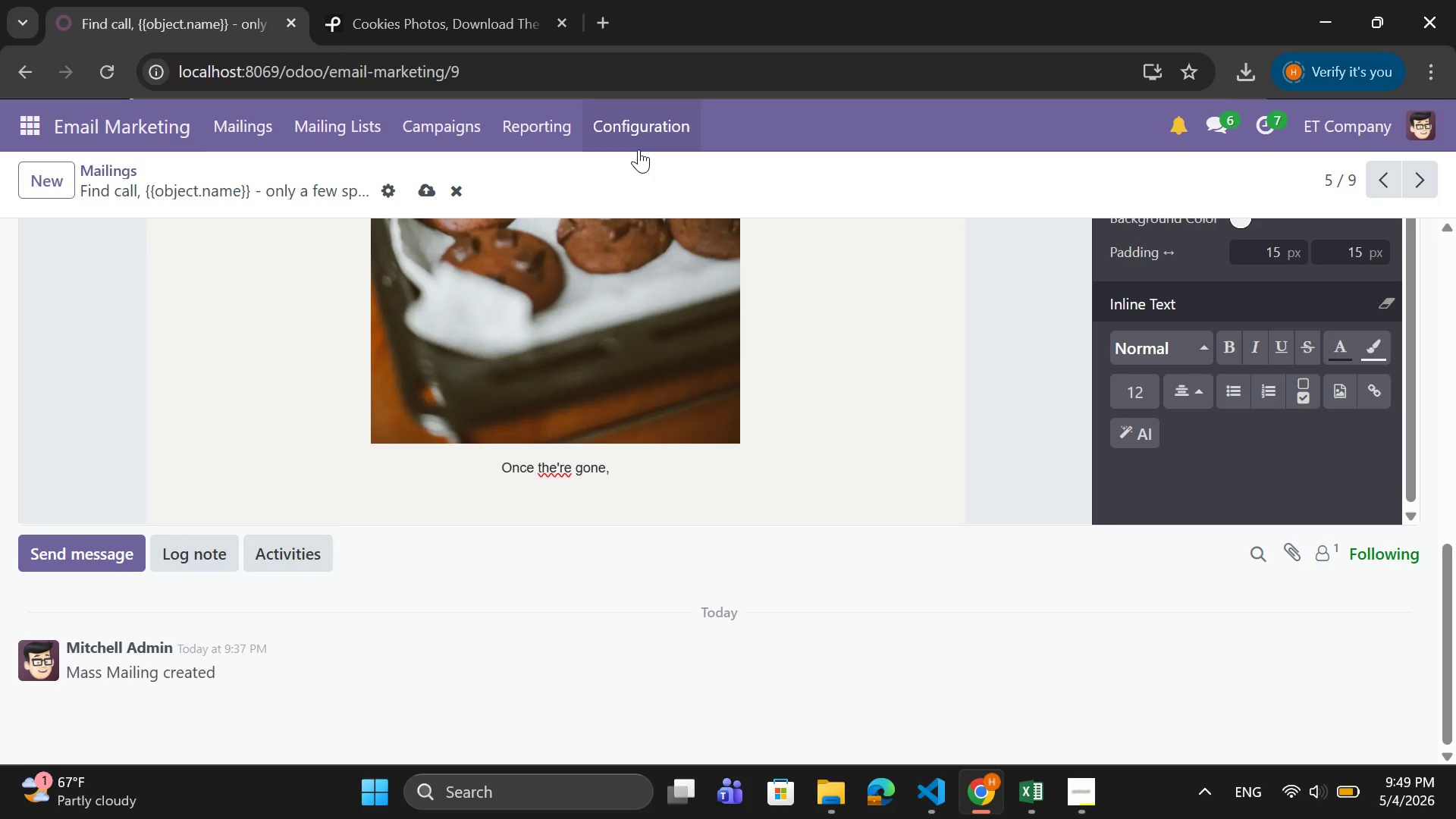 
key(ArrowLeft)
 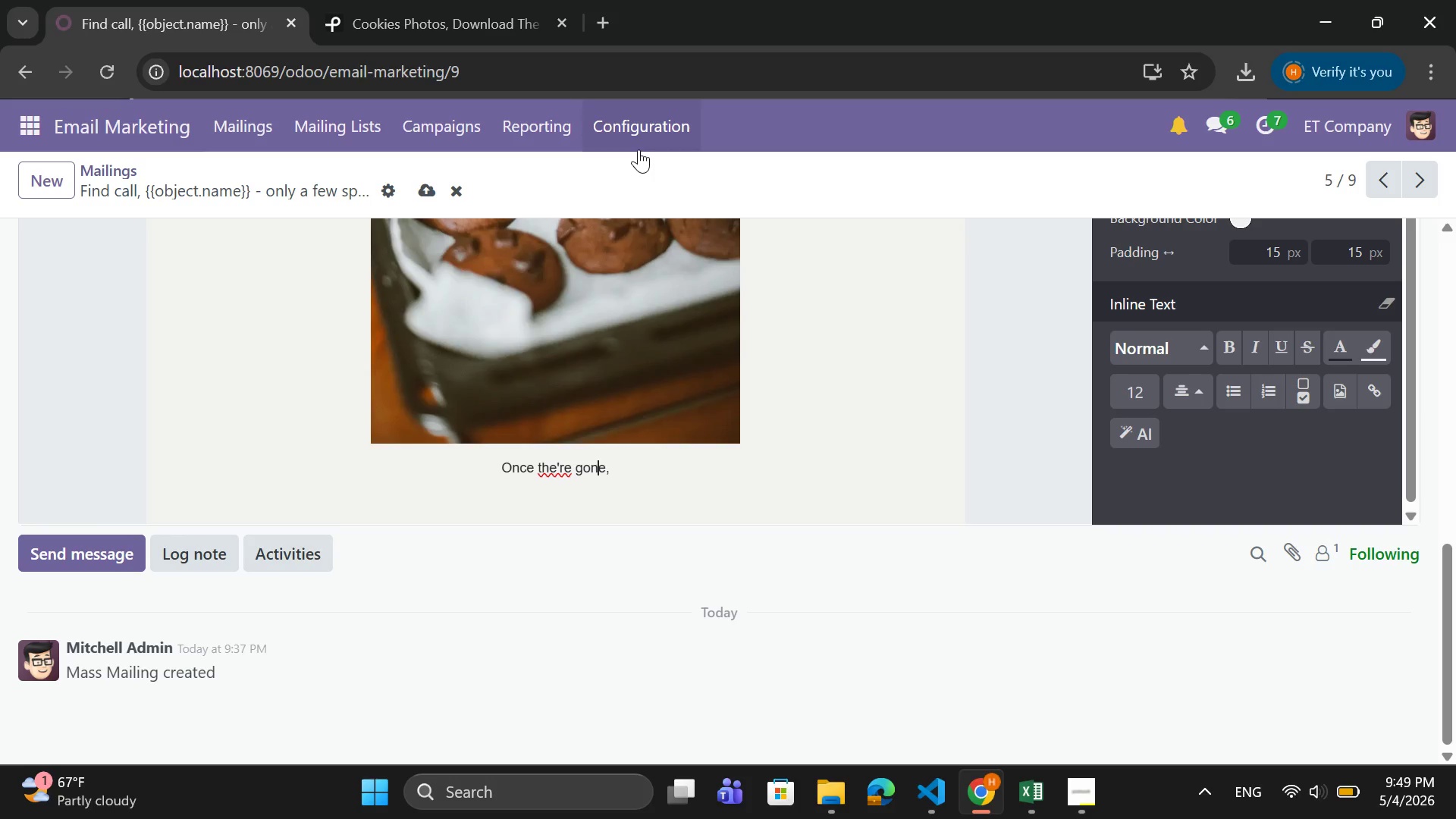 
key(ArrowLeft)
 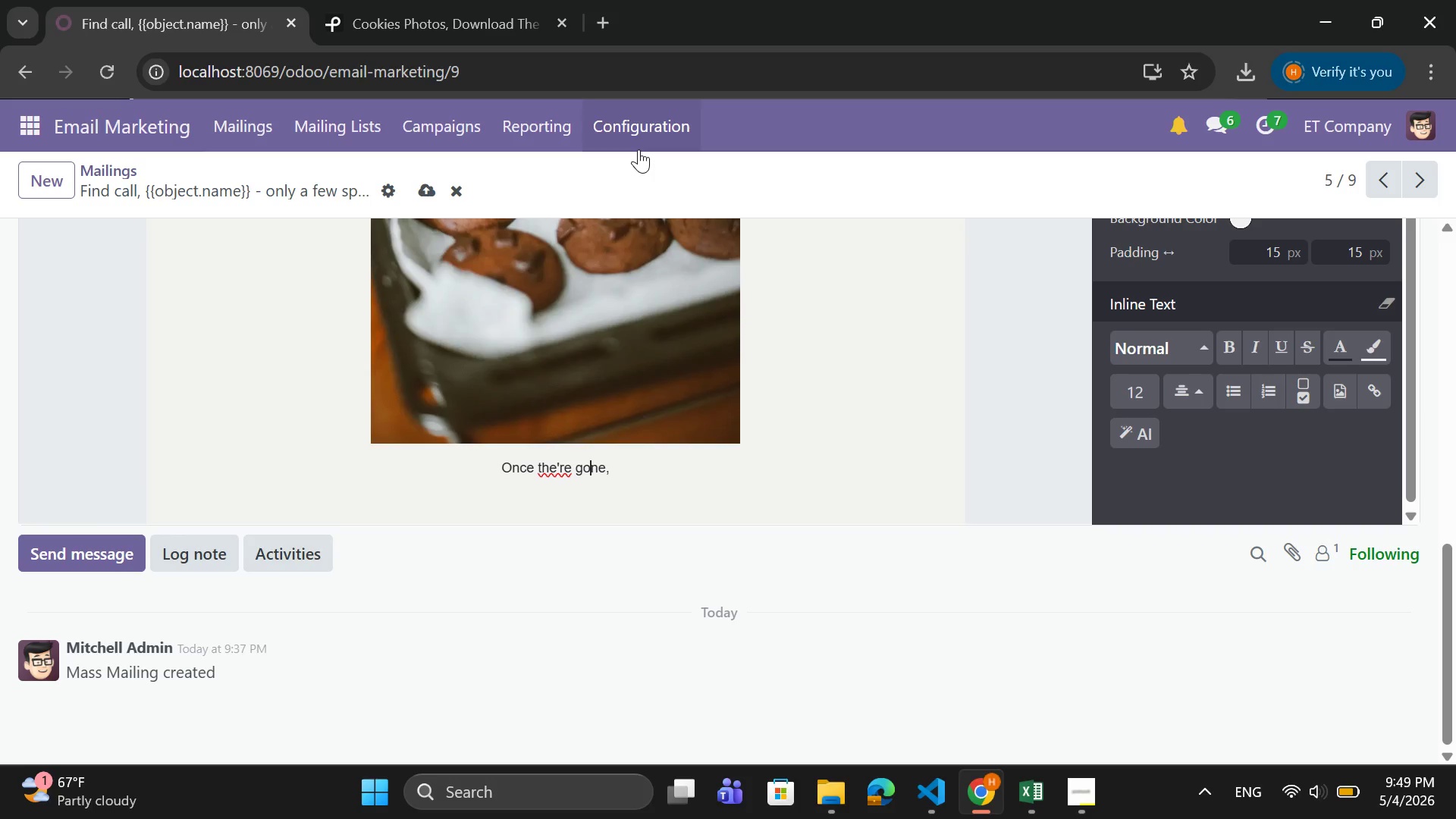 
key(ArrowLeft)
 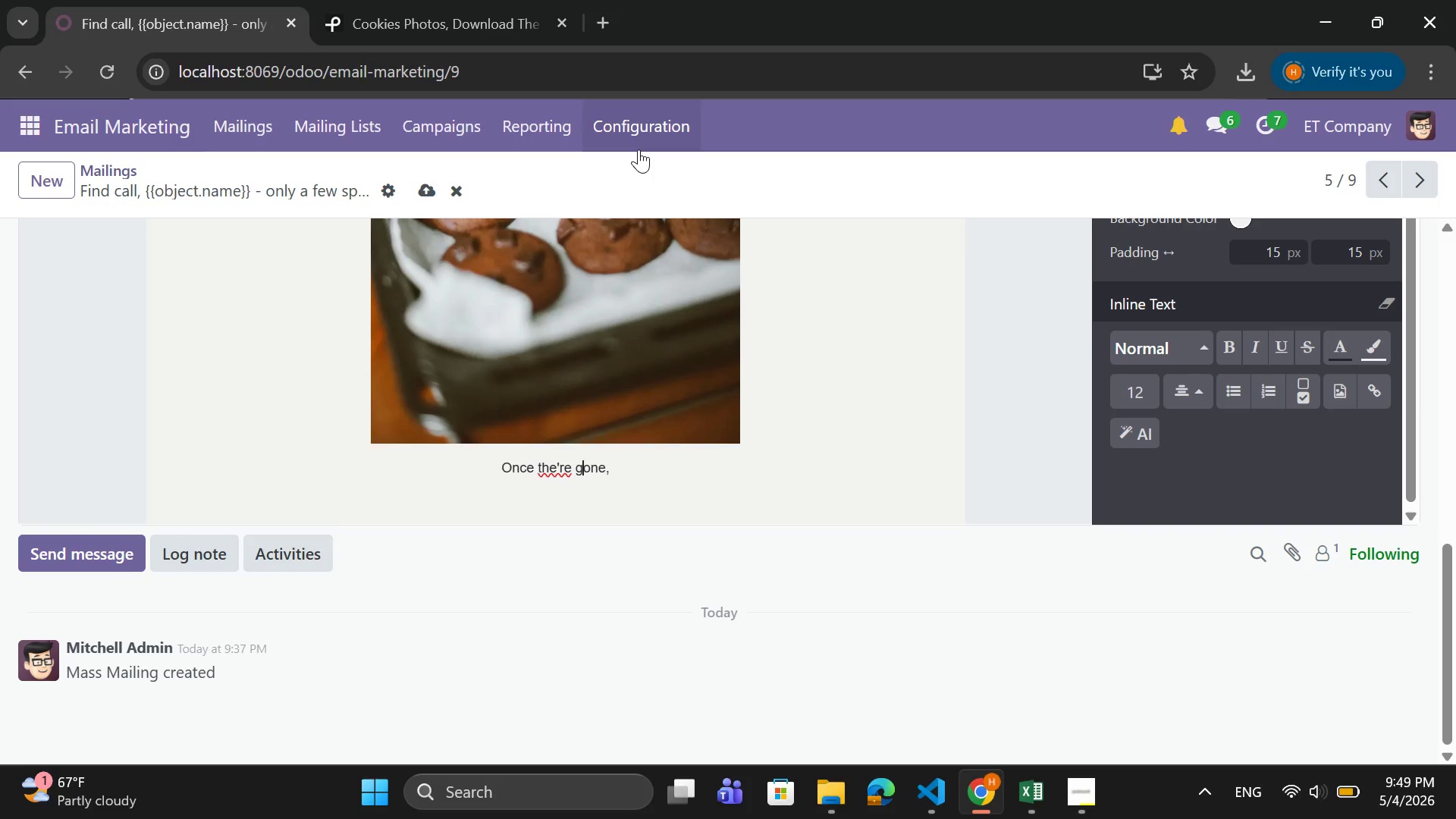 
key(ArrowLeft)
 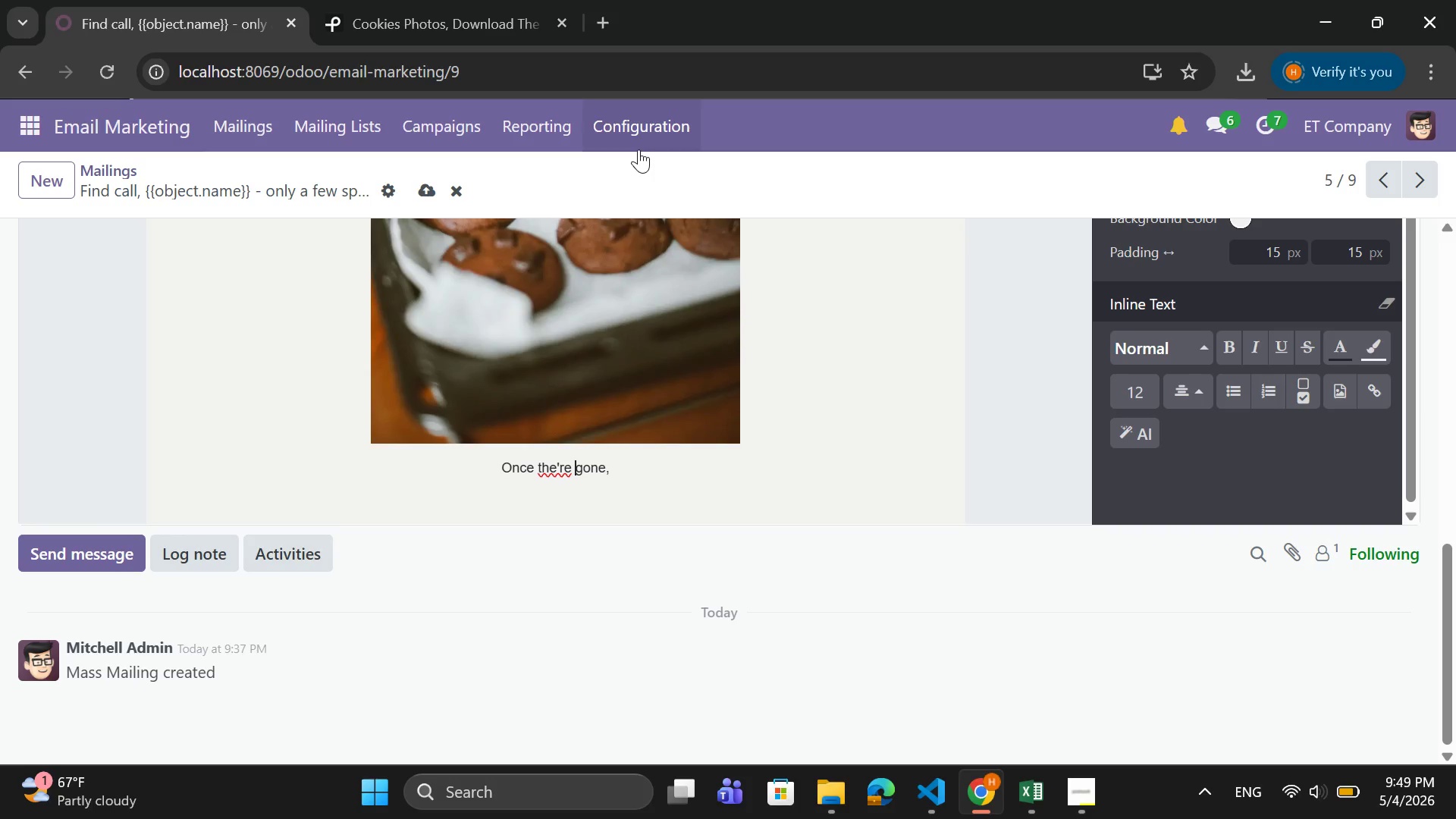 
key(ArrowLeft)
 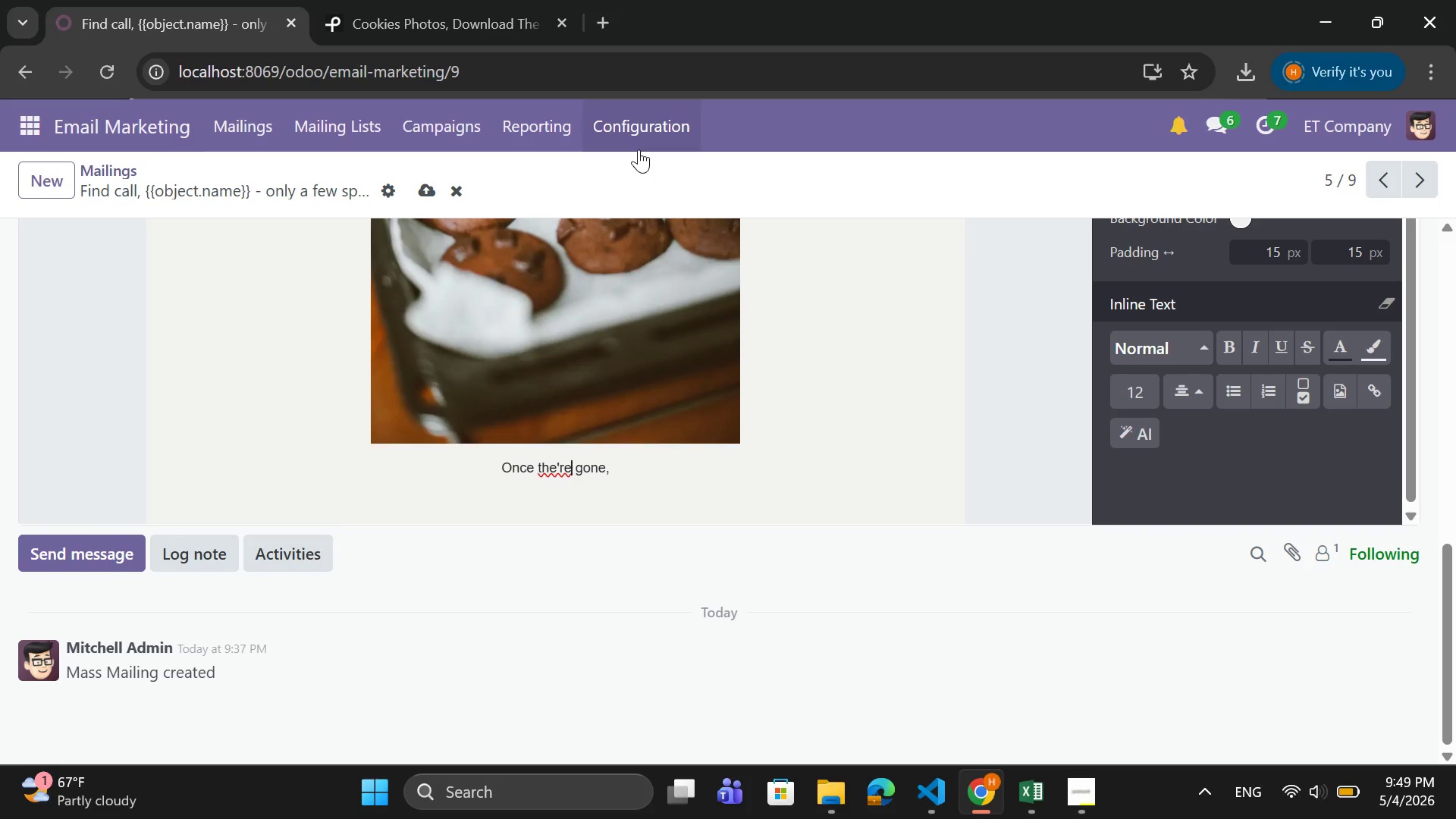 
key(ArrowLeft)
 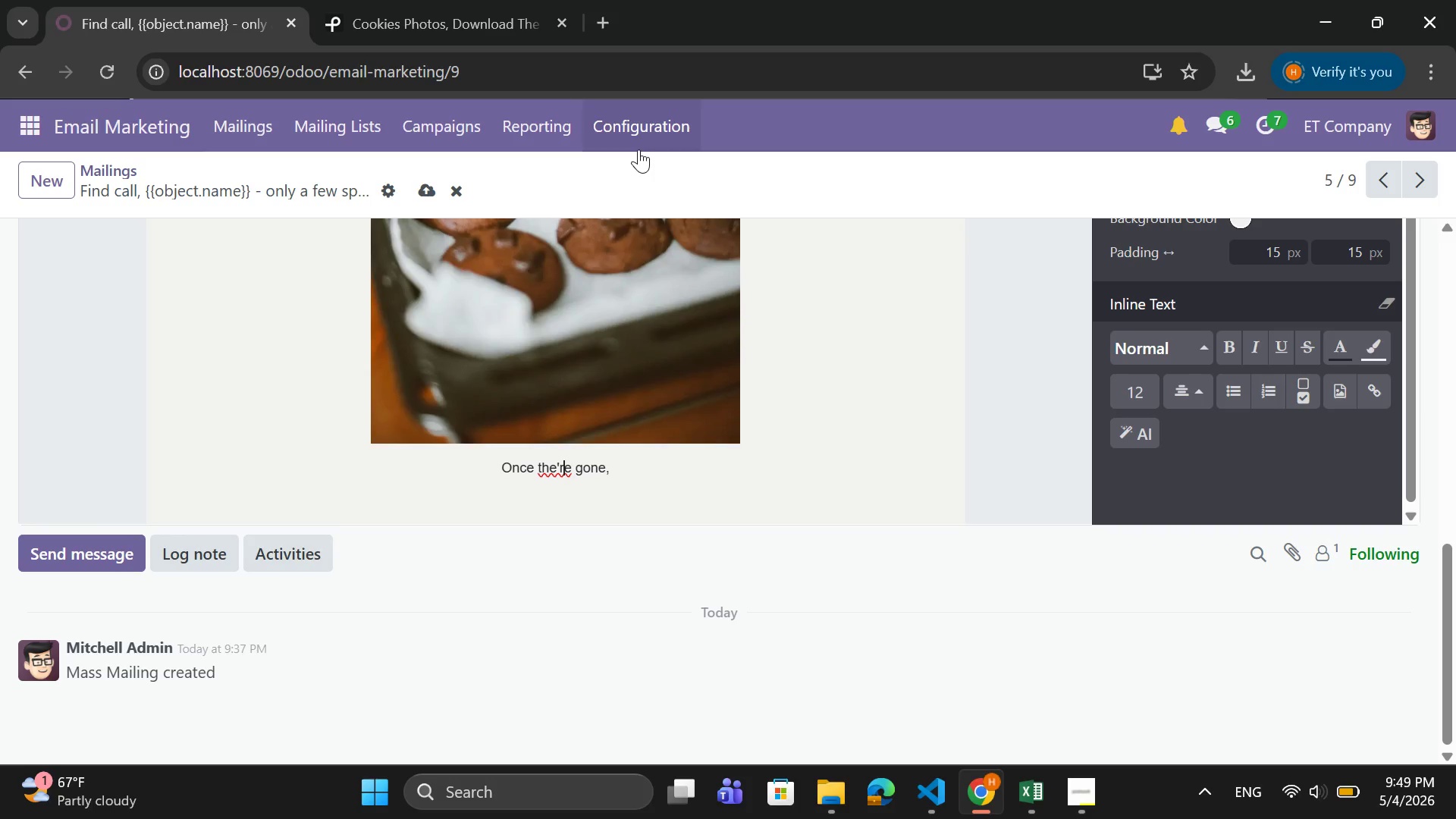 
key(ArrowLeft)
 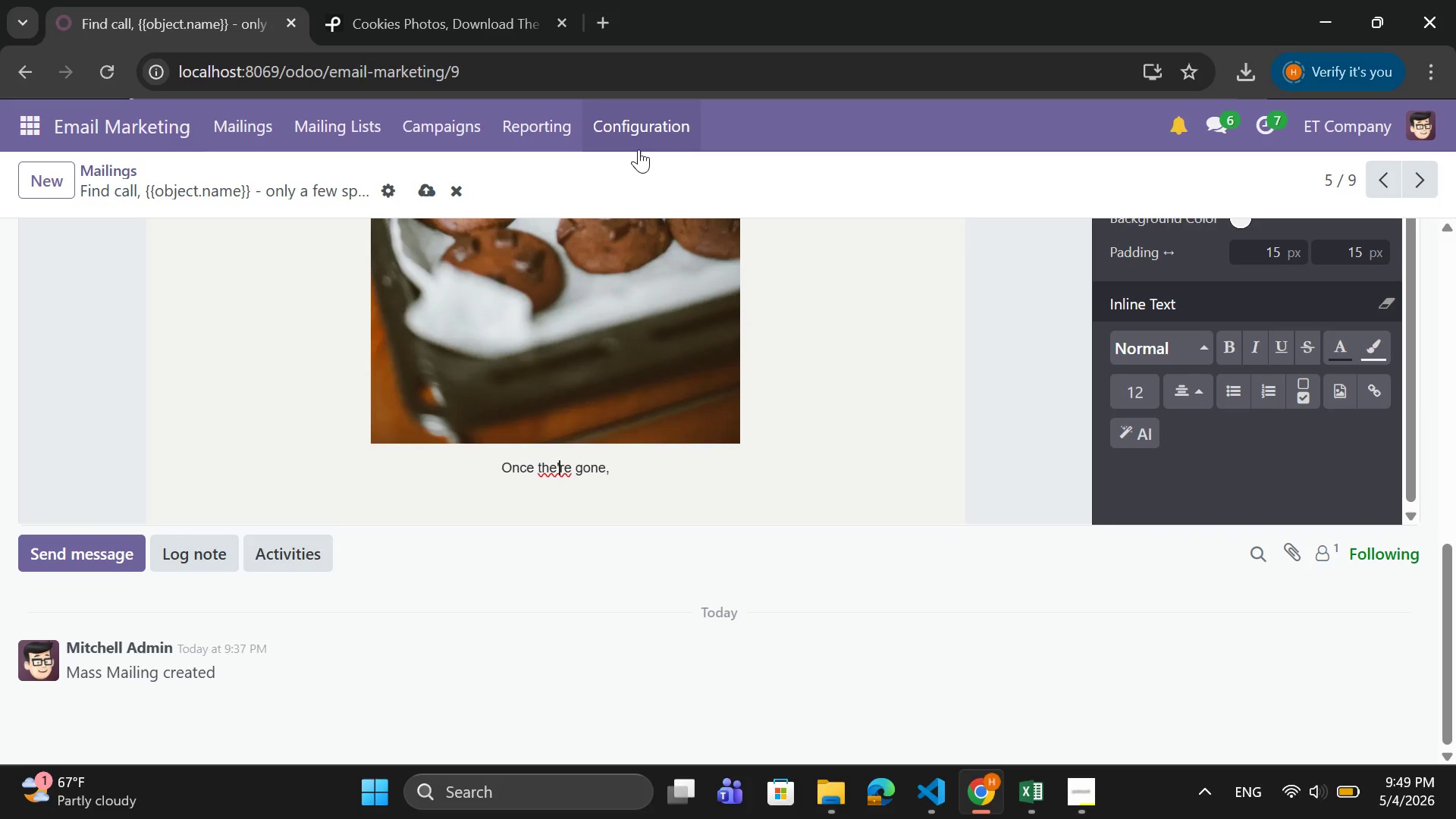 
key(ArrowLeft)
 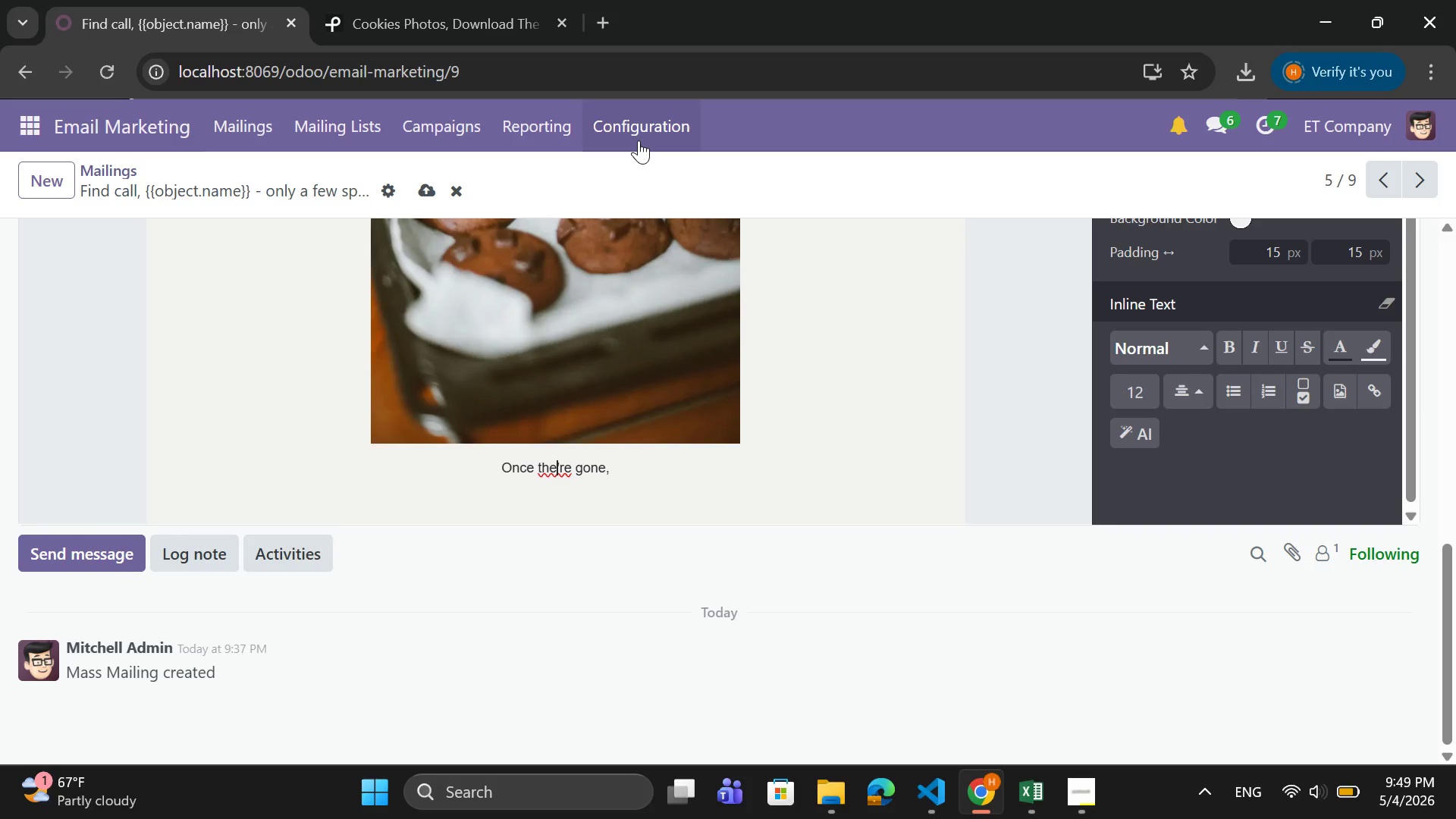 
key(ArrowLeft)
 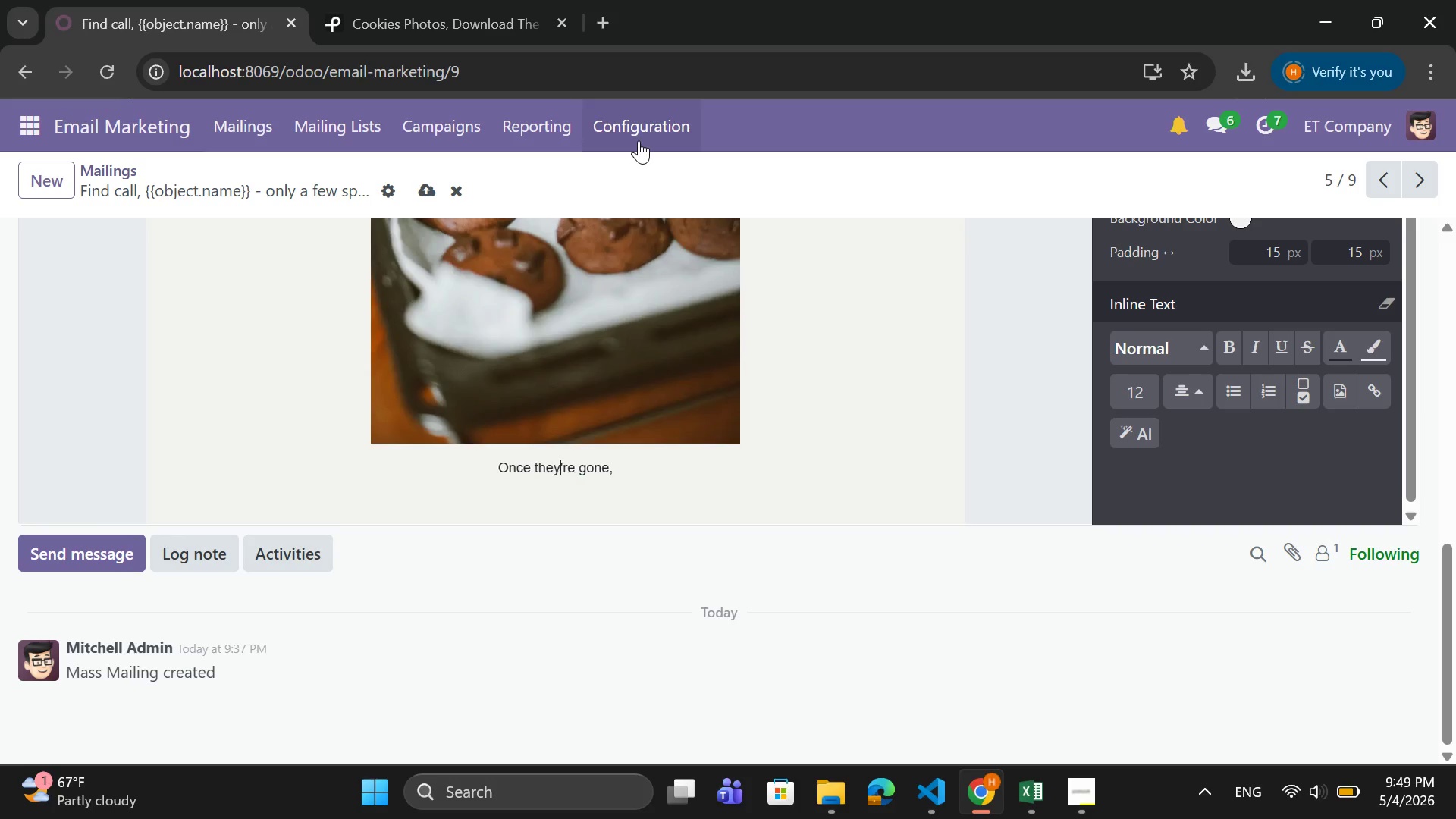 
key(Y)
 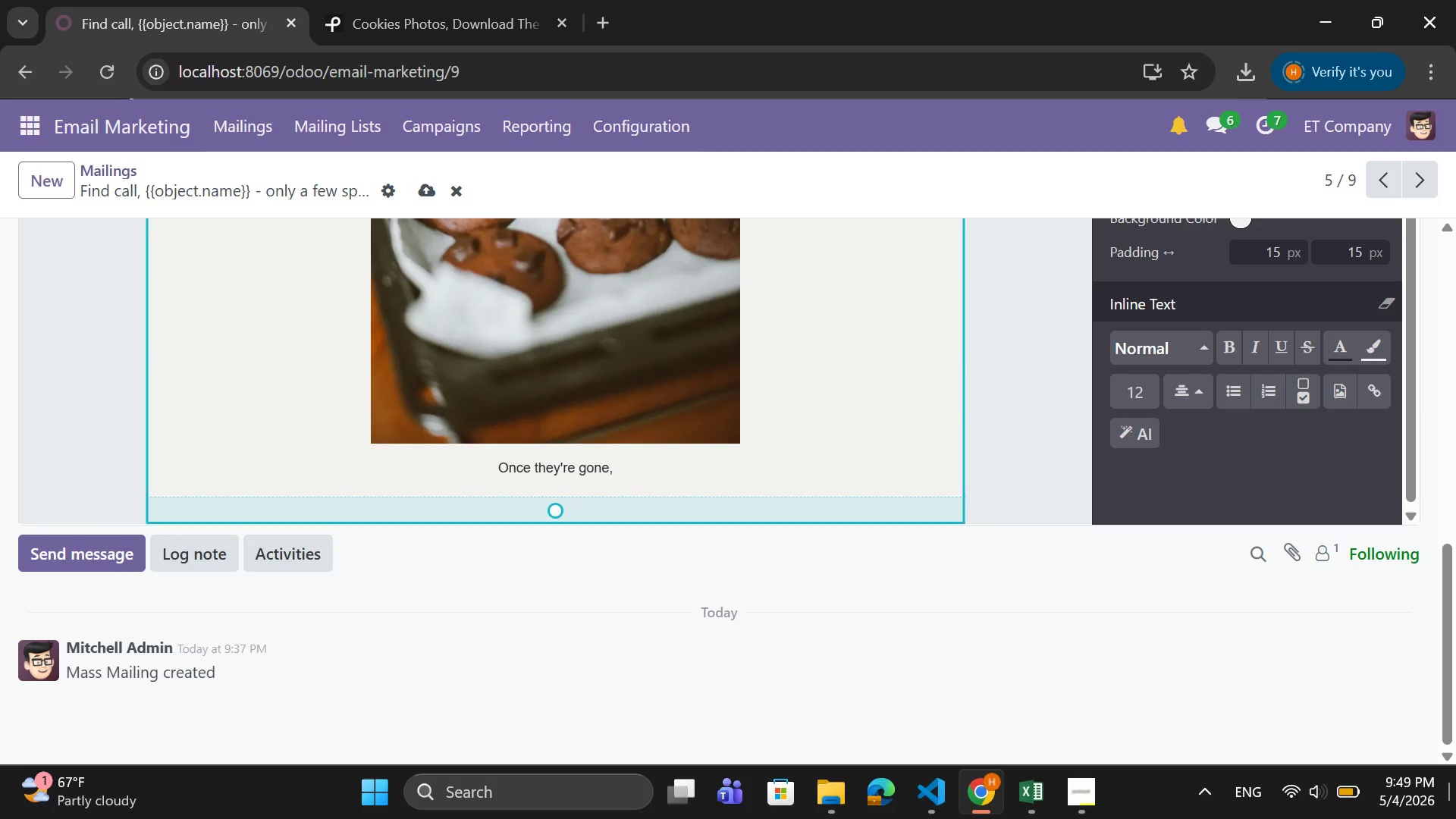 
key(ArrowRight)
 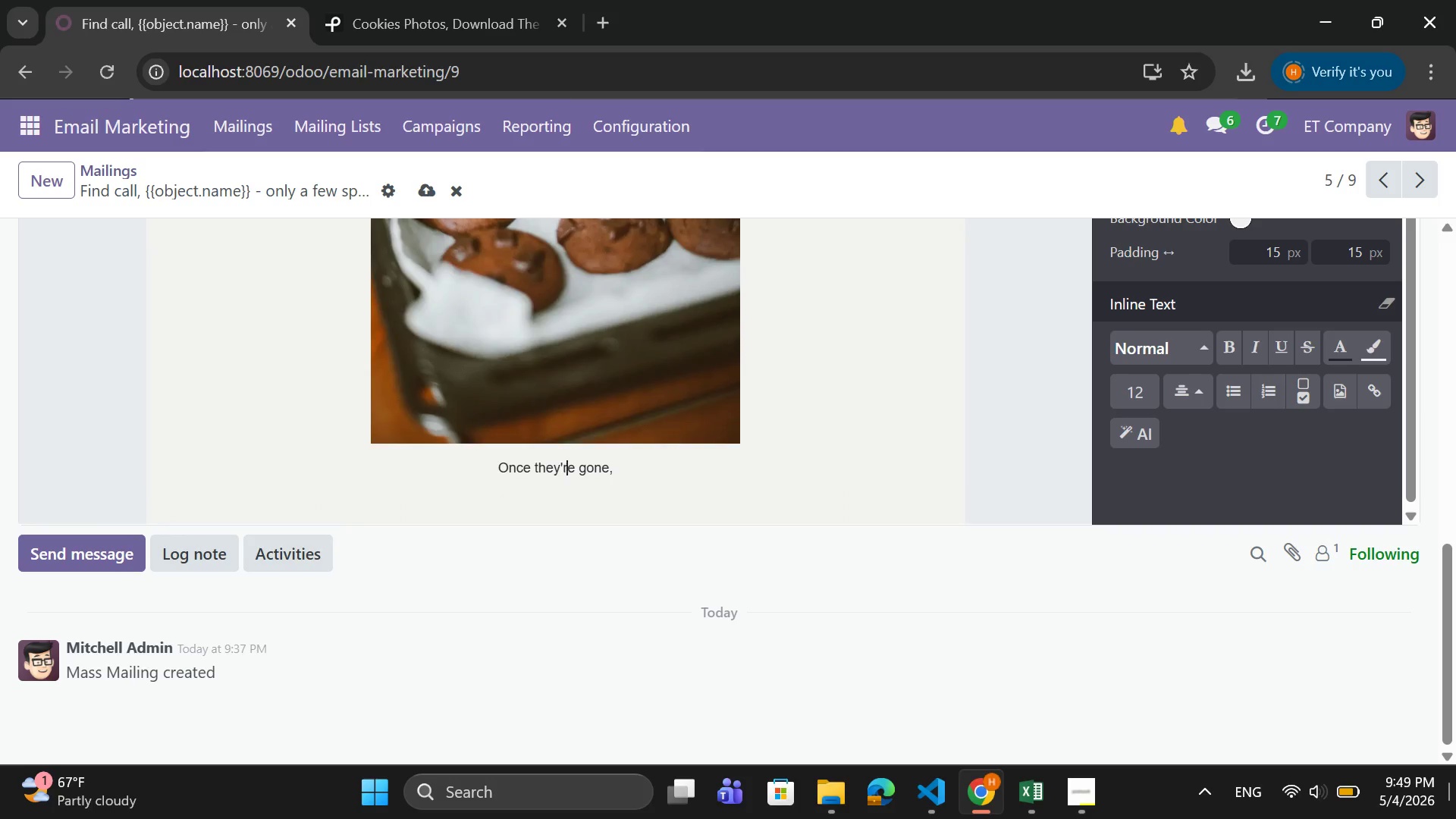 
key(ArrowRight)
 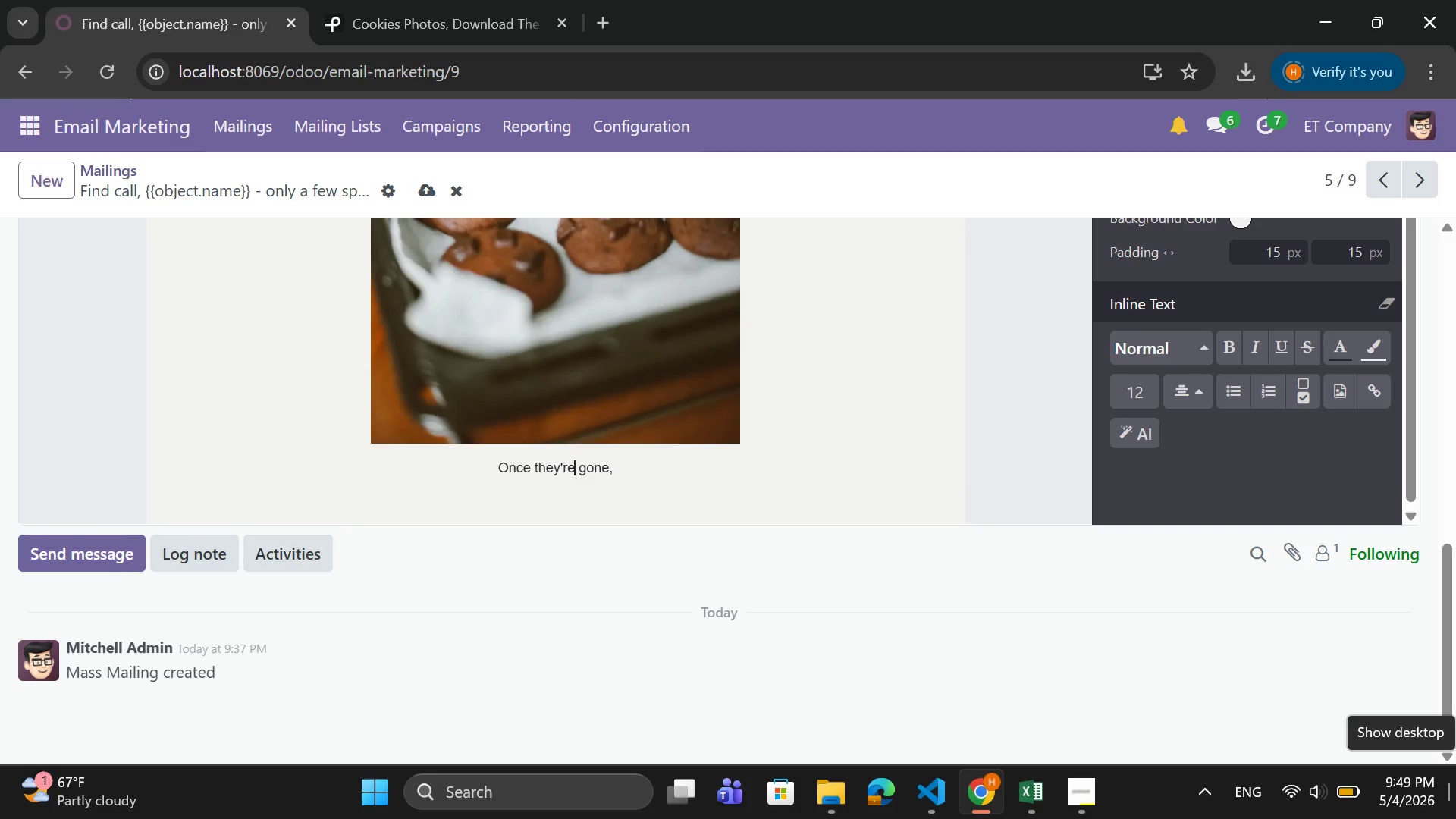 
key(ArrowRight)
 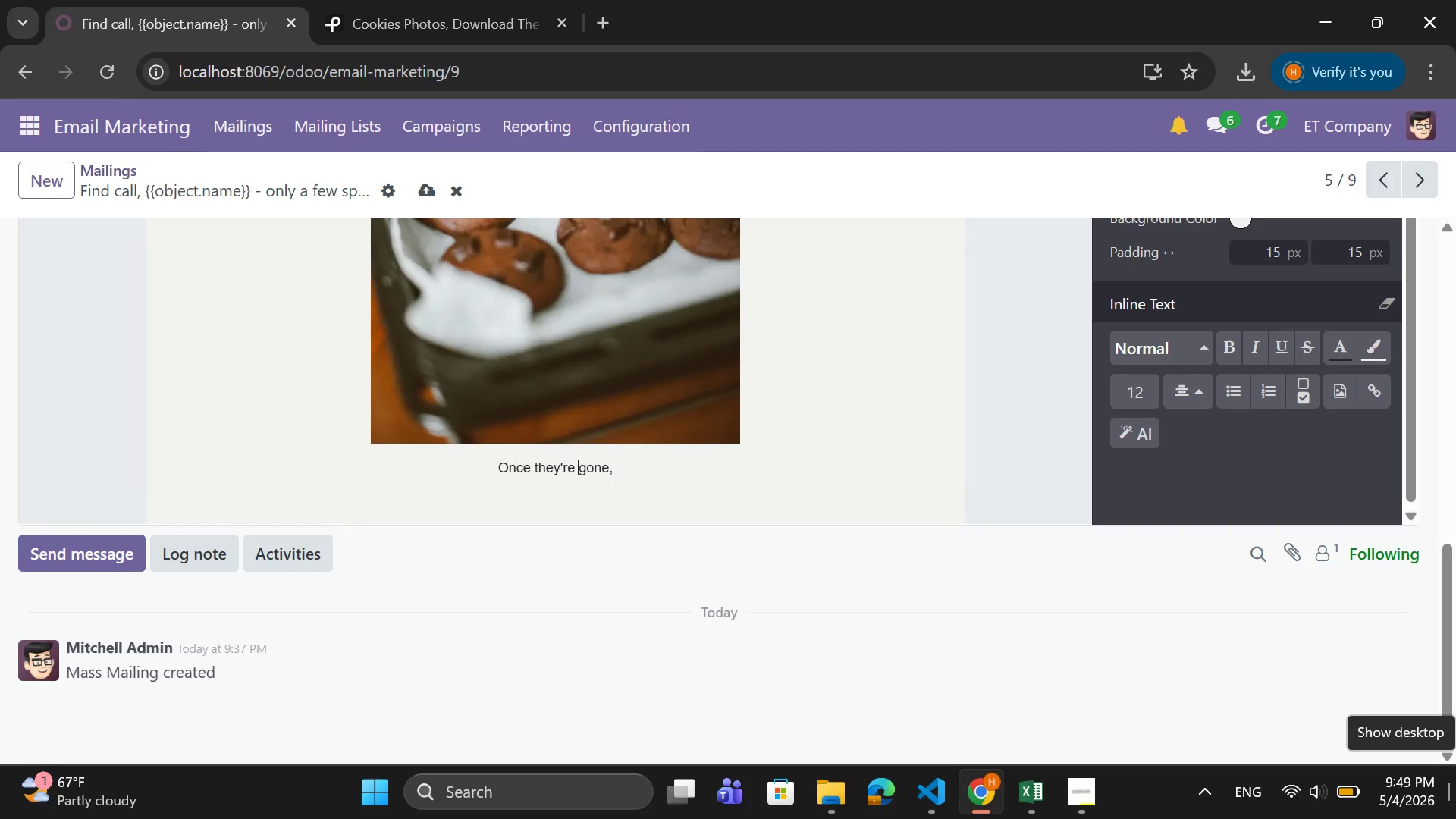 
key(ArrowRight)
 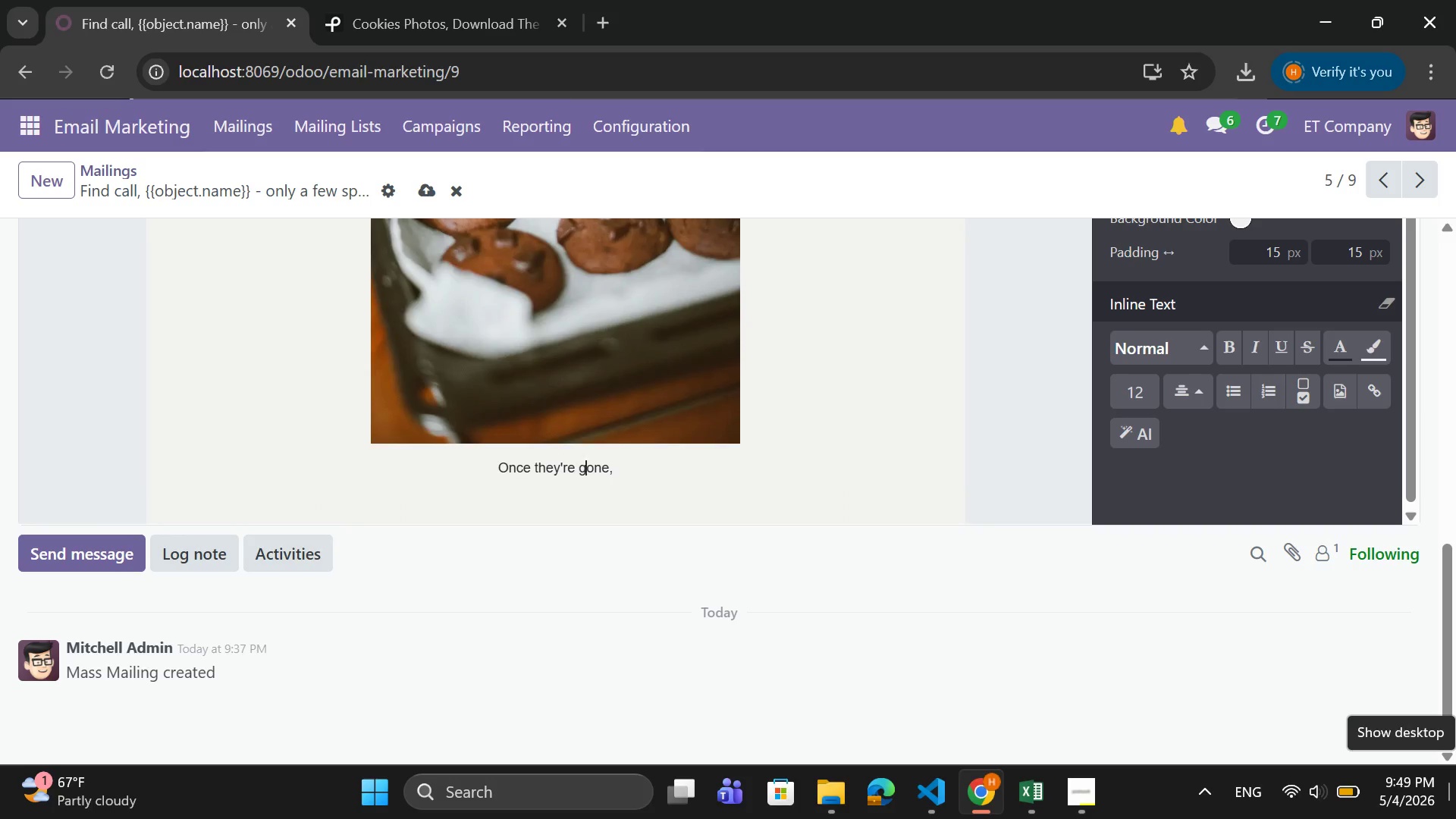 
key(ArrowRight)
 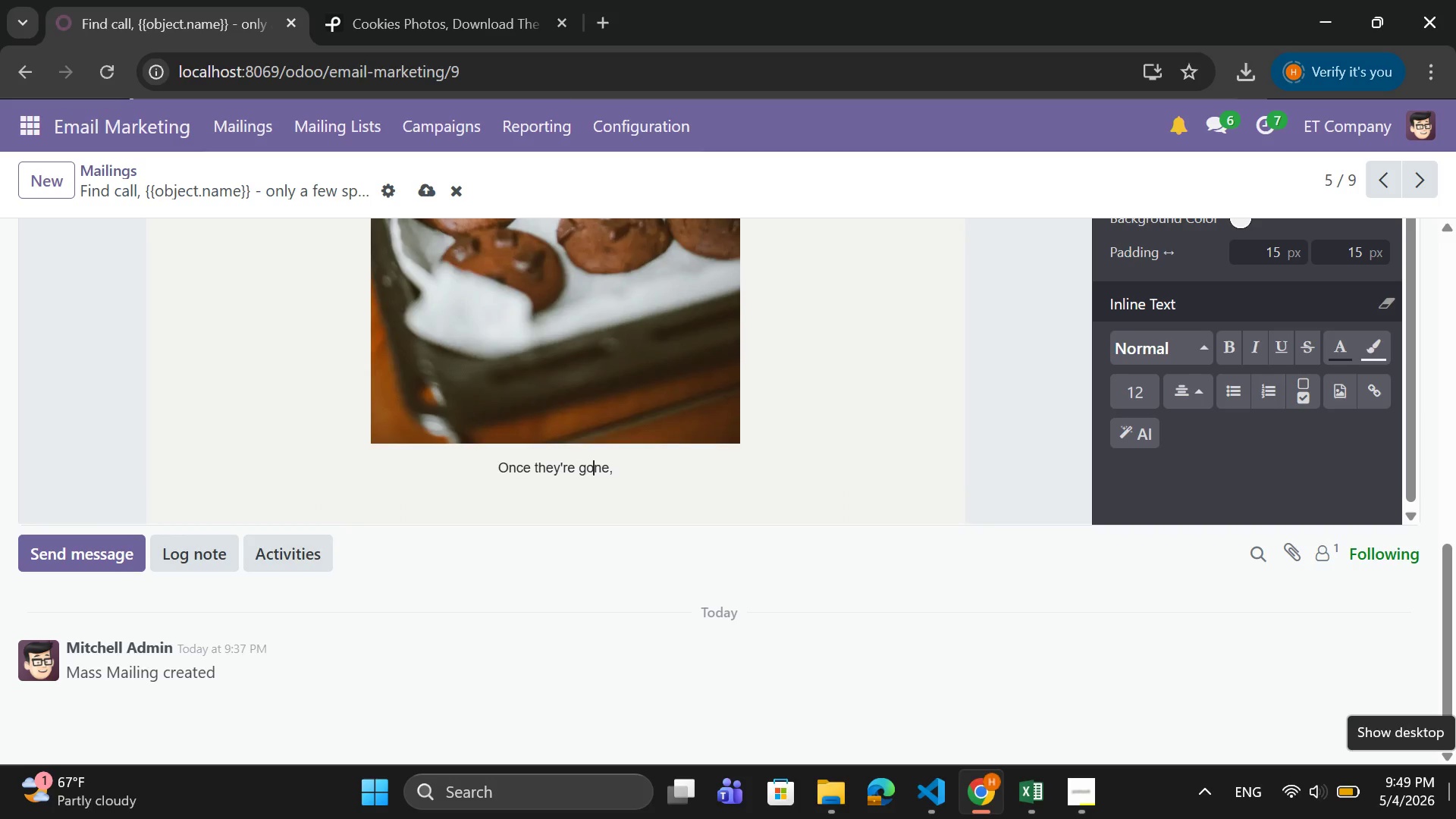 
key(ArrowRight)
 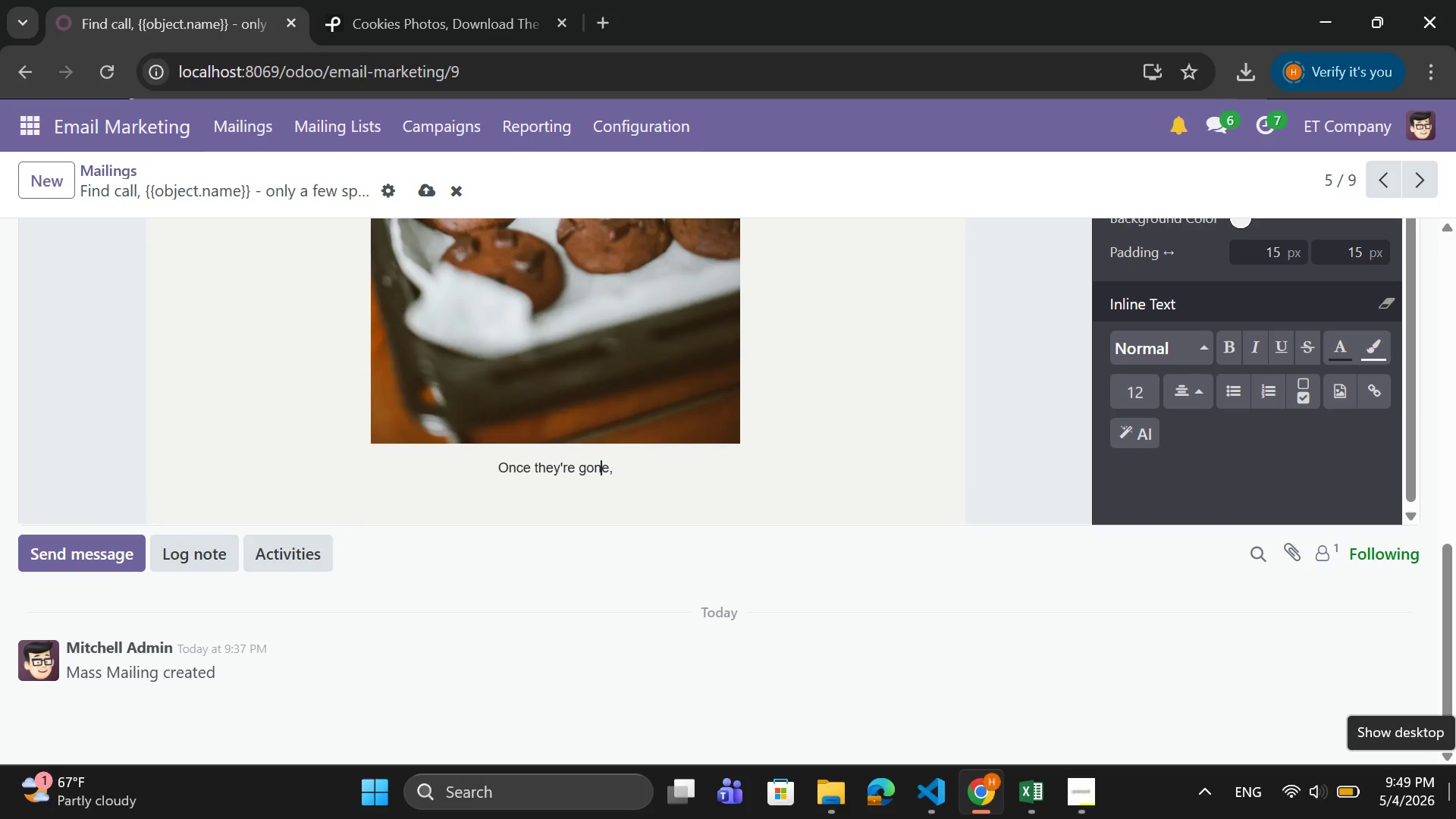 
key(ArrowRight)
 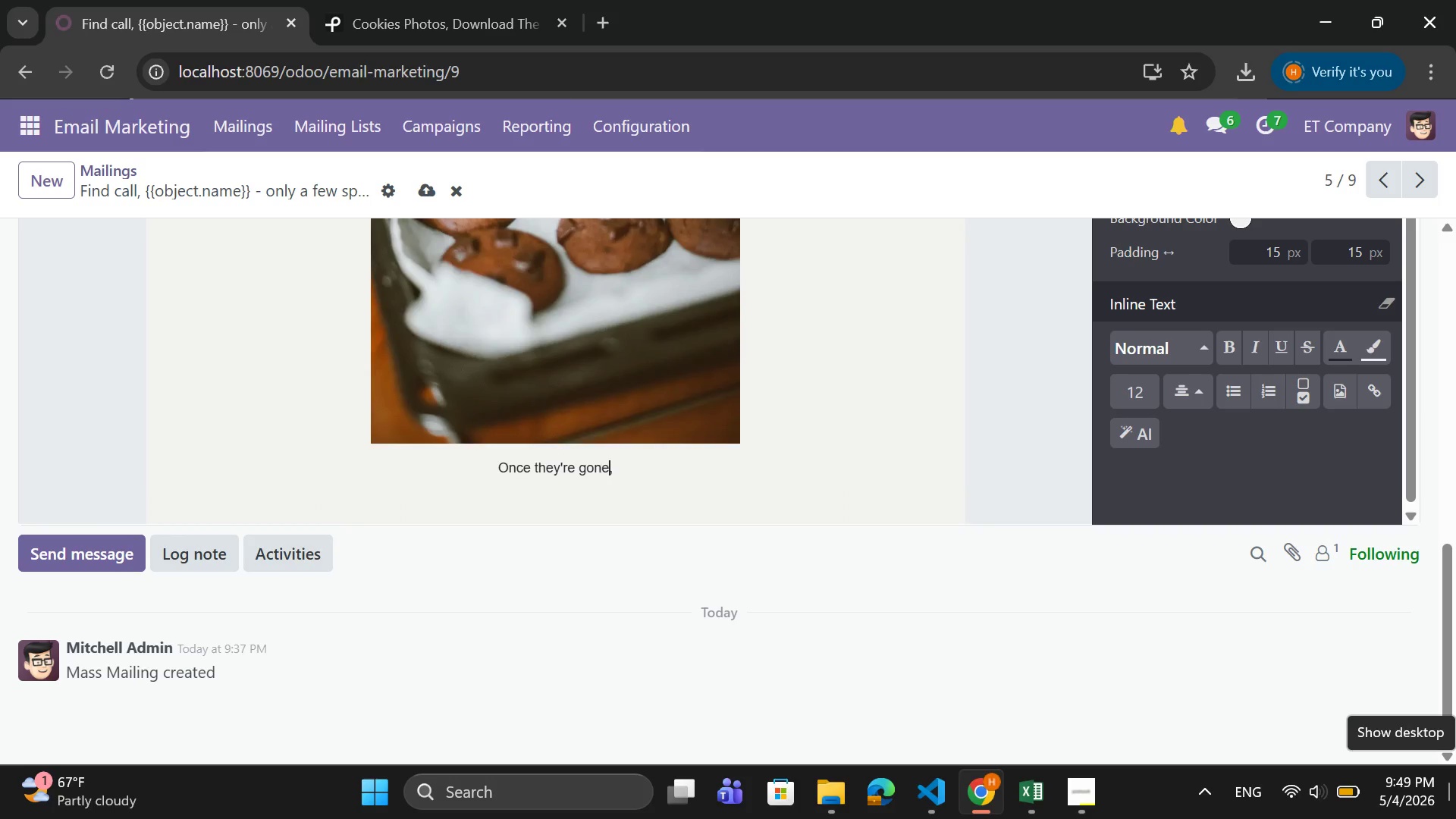 
key(ArrowRight)
 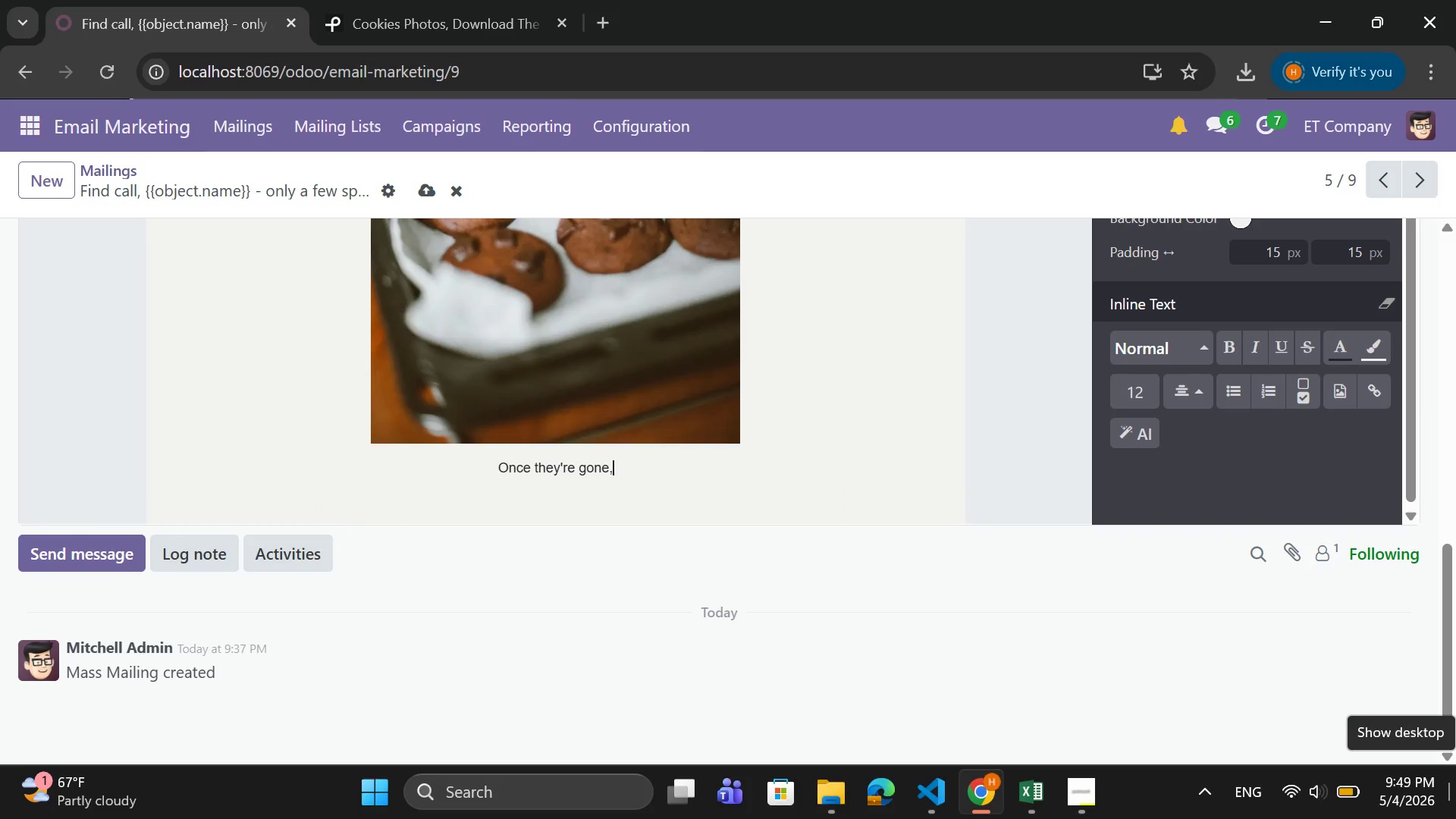 
key(ArrowRight)
 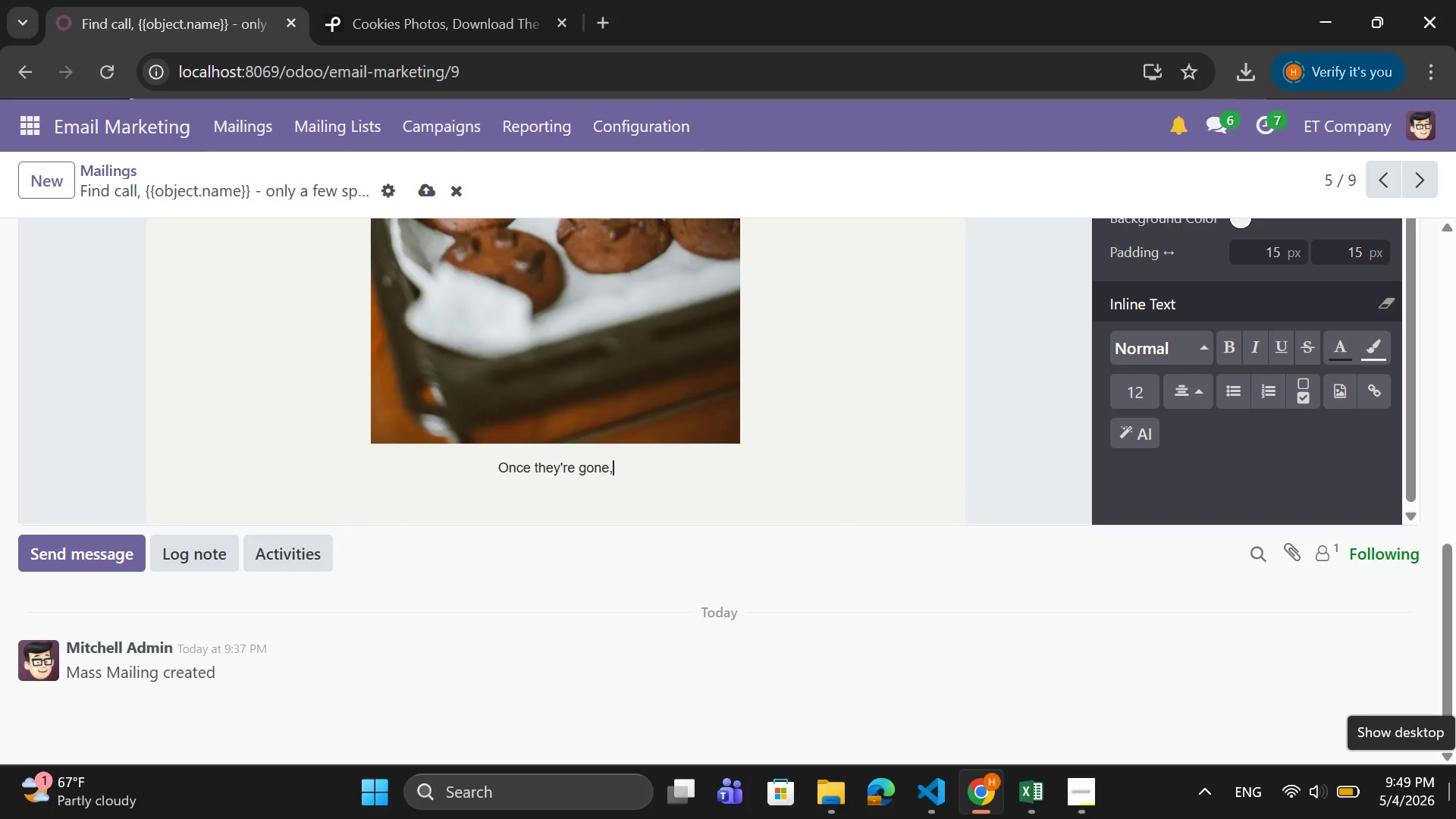 
type(enm)
key(Backspace)
key(Backspace)
key(Backspace)
type( enrollmets)
 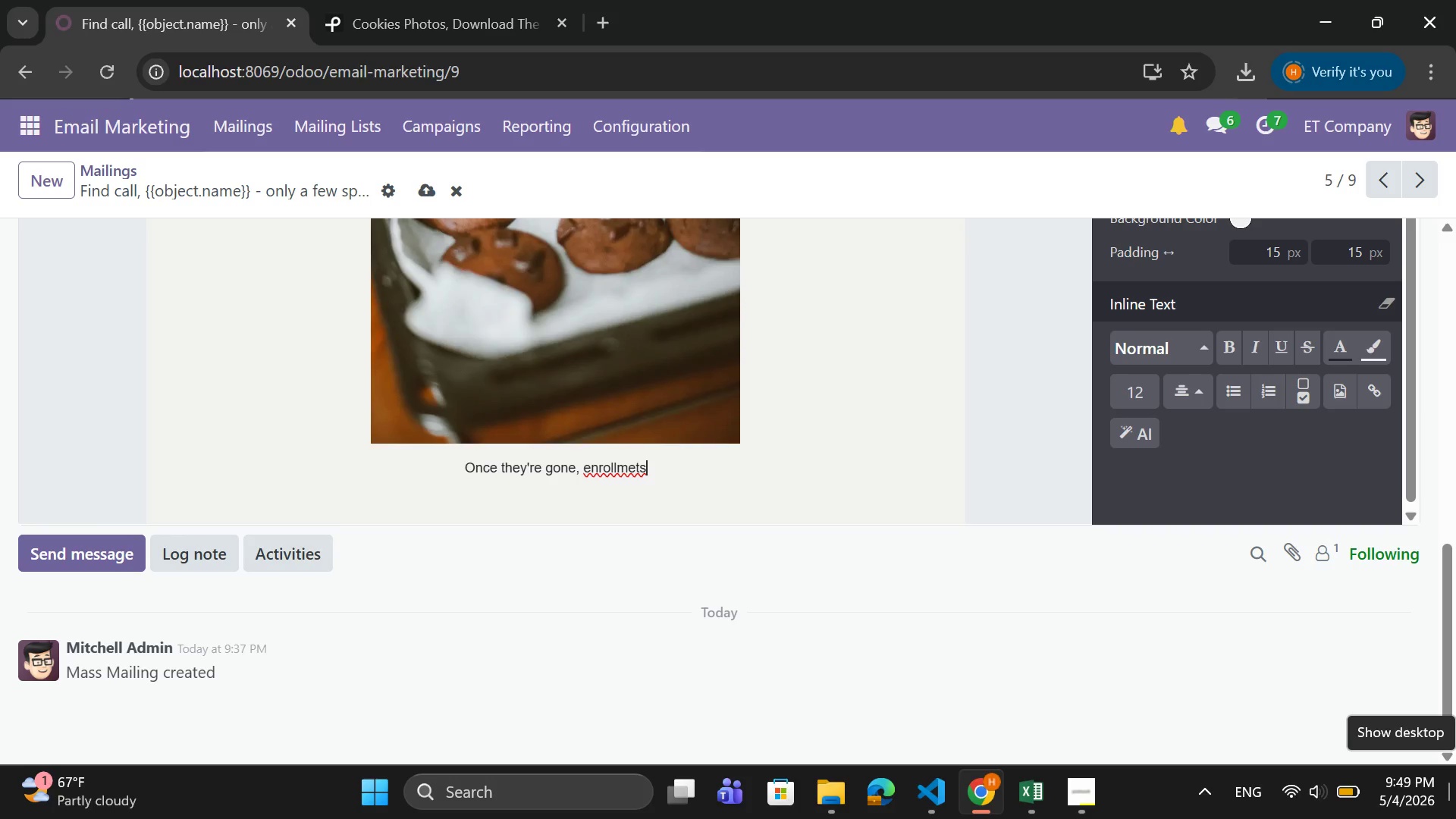 
wait(8.02)
 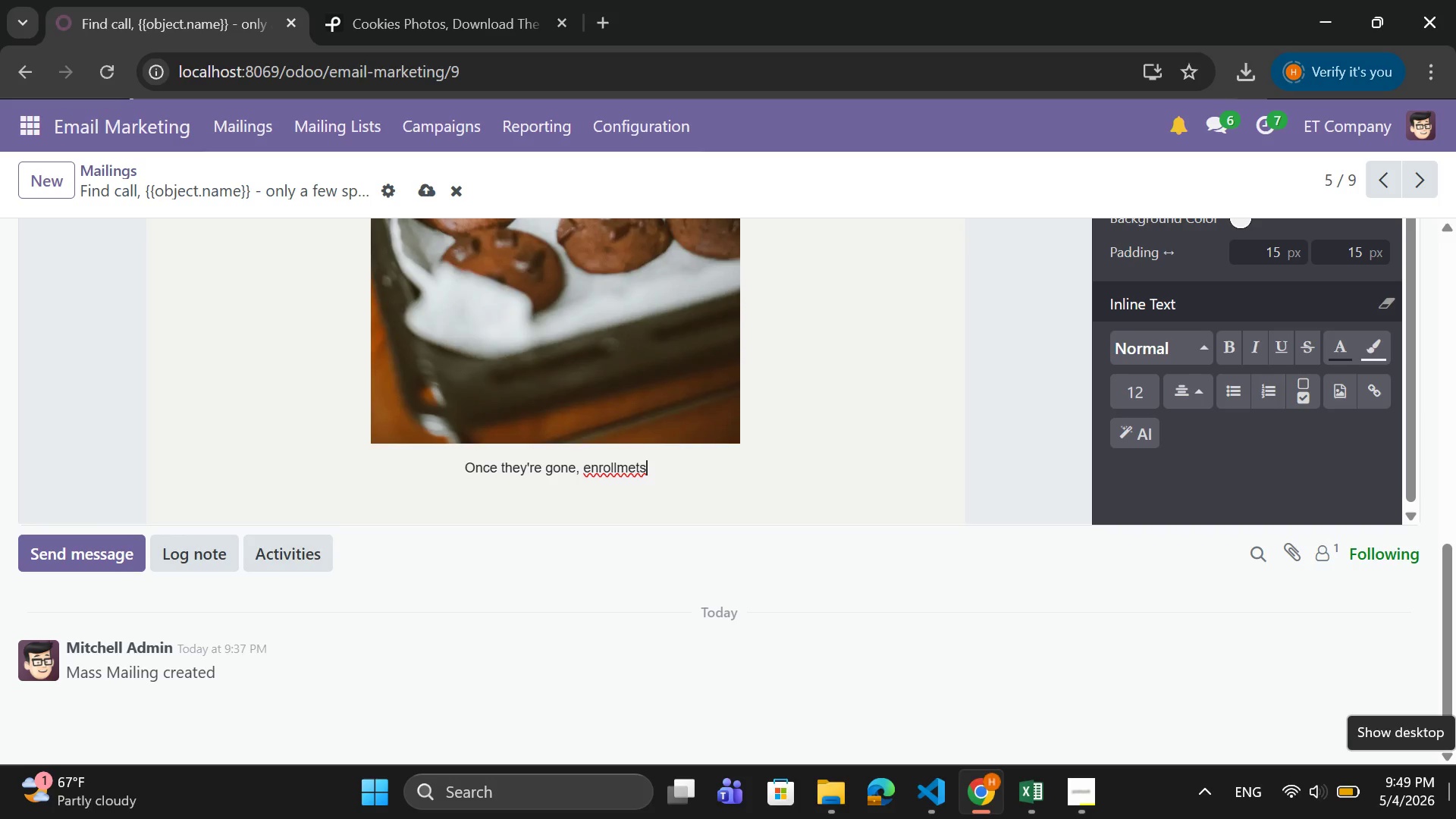 
key(ArrowLeft)
 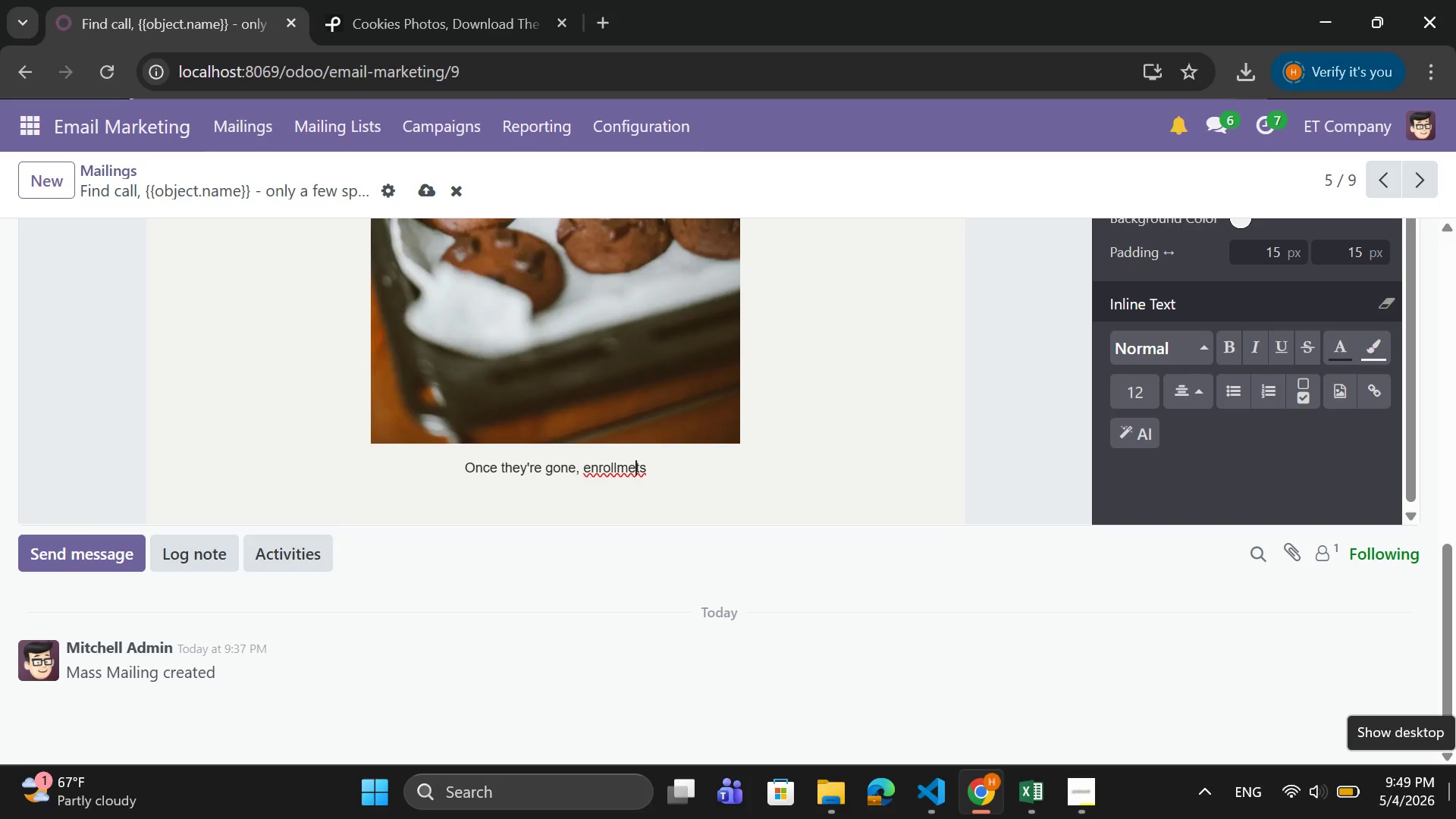 
key(ArrowLeft)
 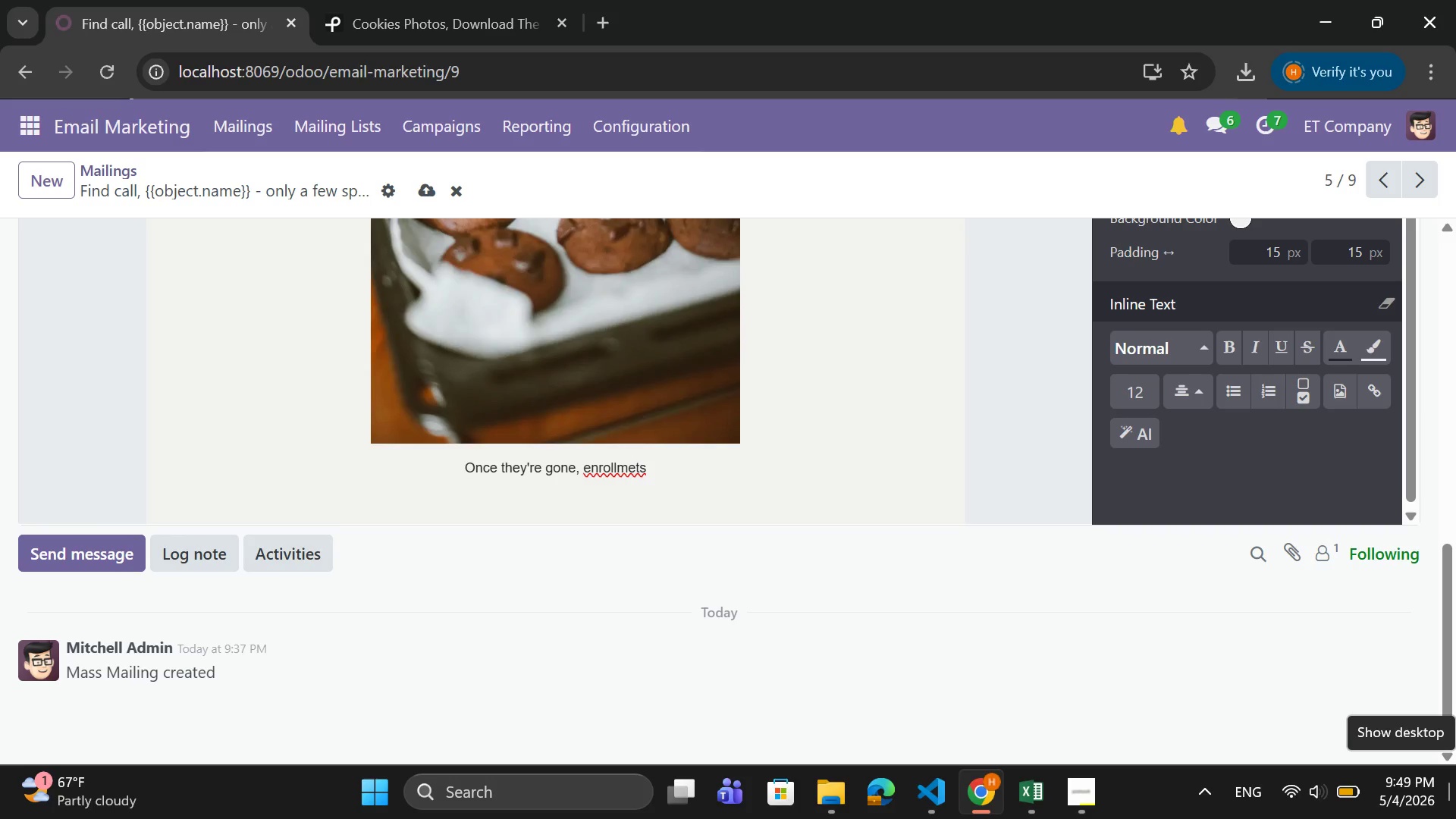 
key(N)
 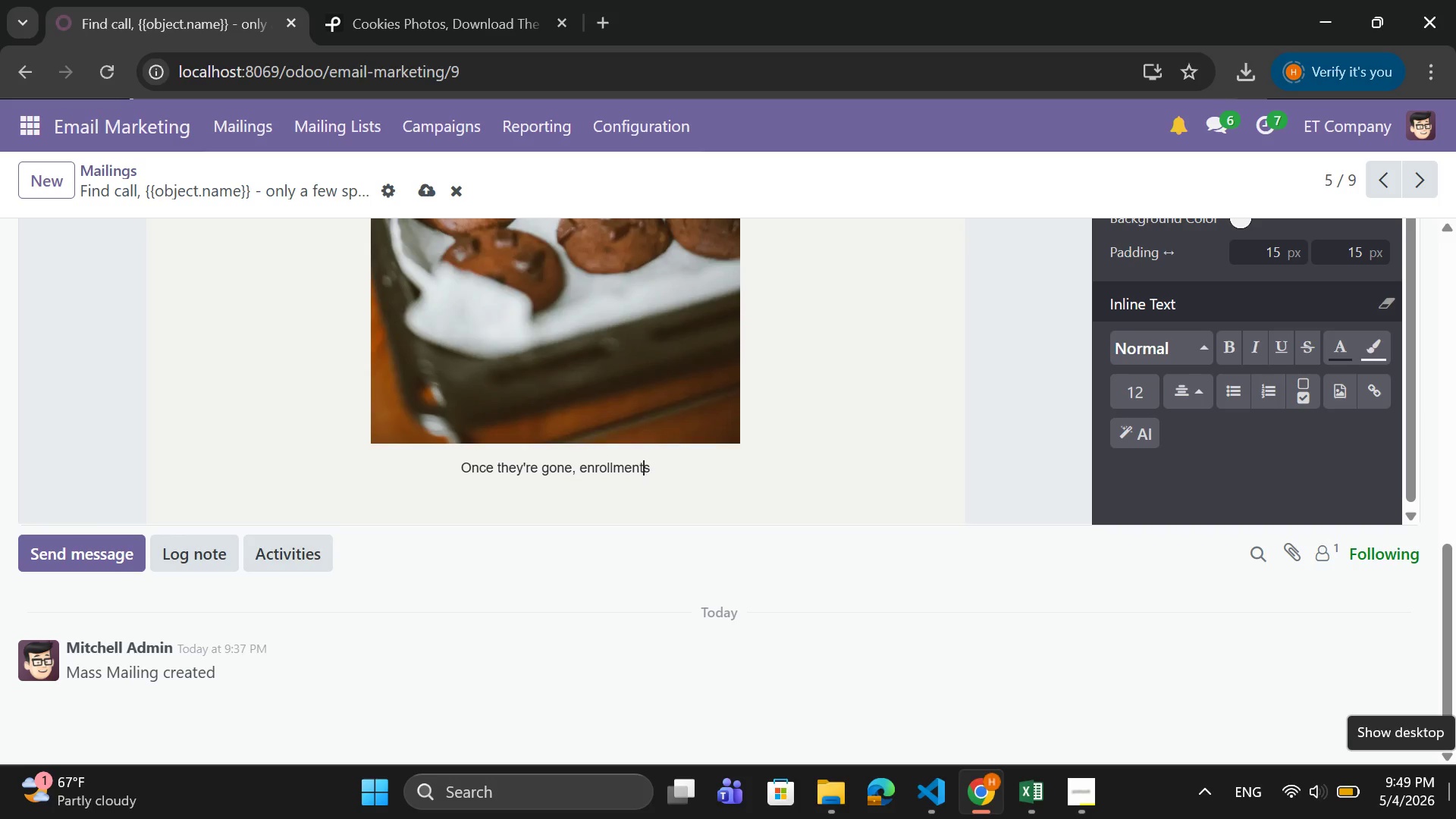 
key(ArrowRight)
 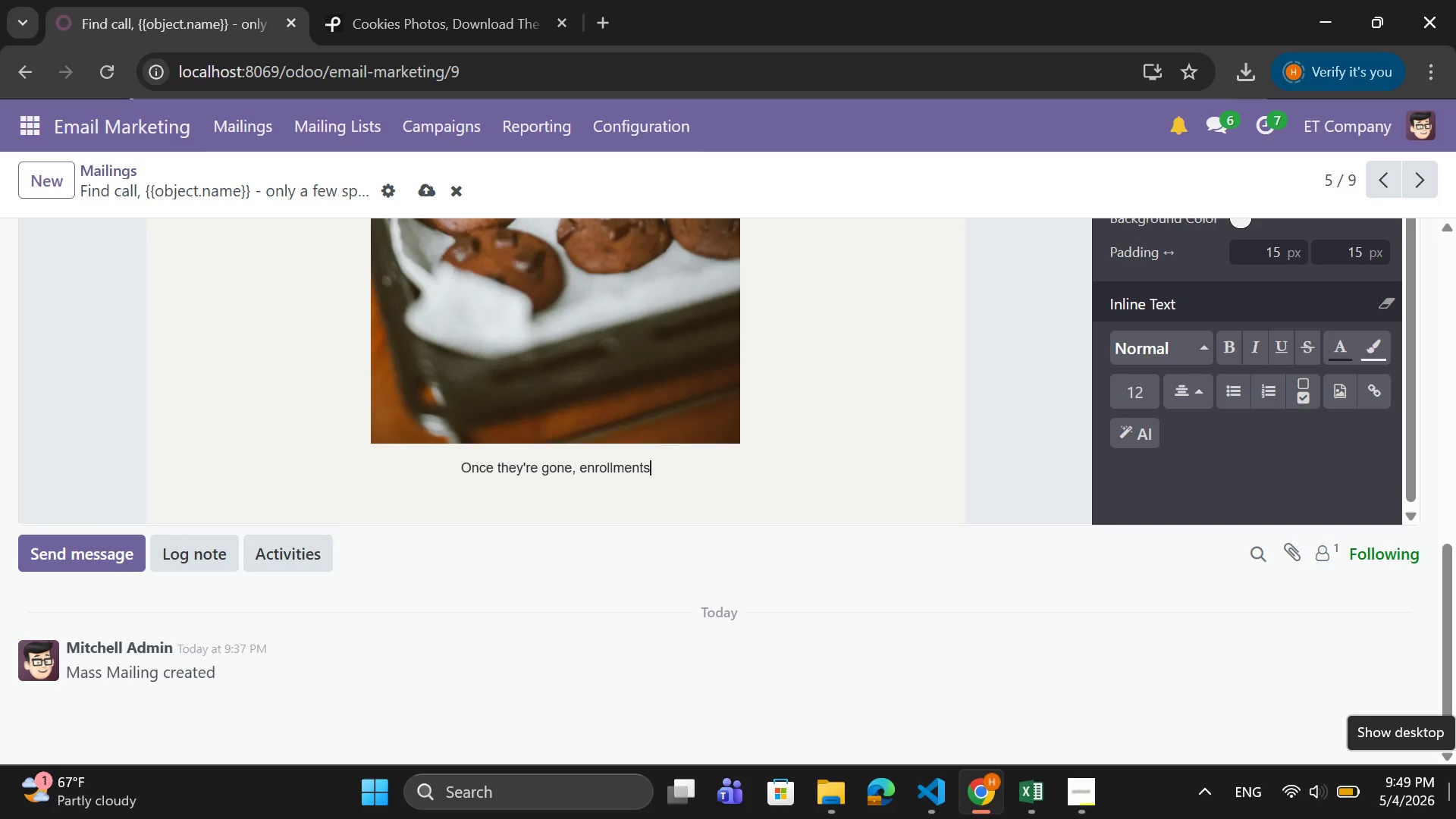 
key(ArrowRight)
 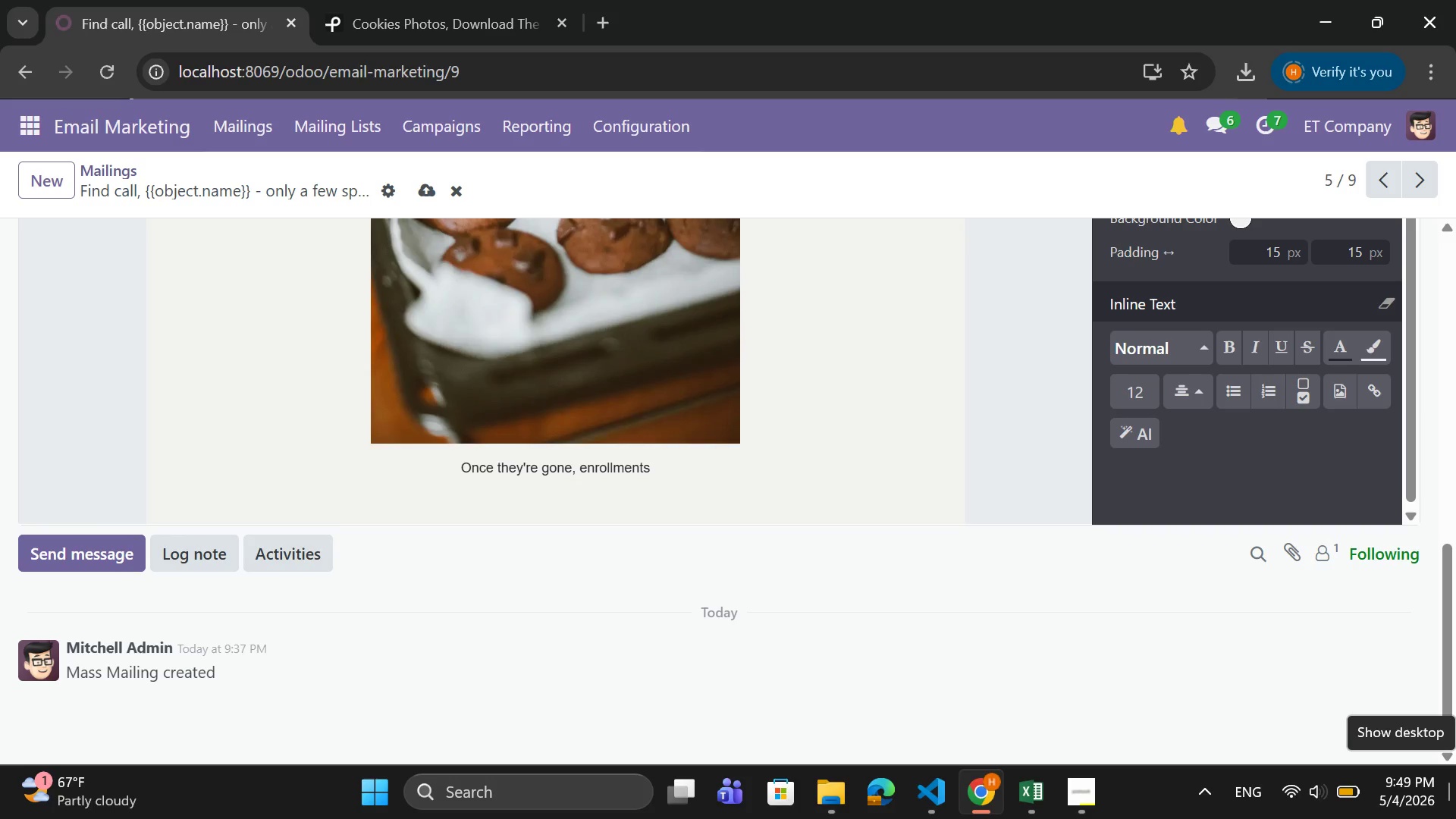 
key(Backspace)
type( cloes)
 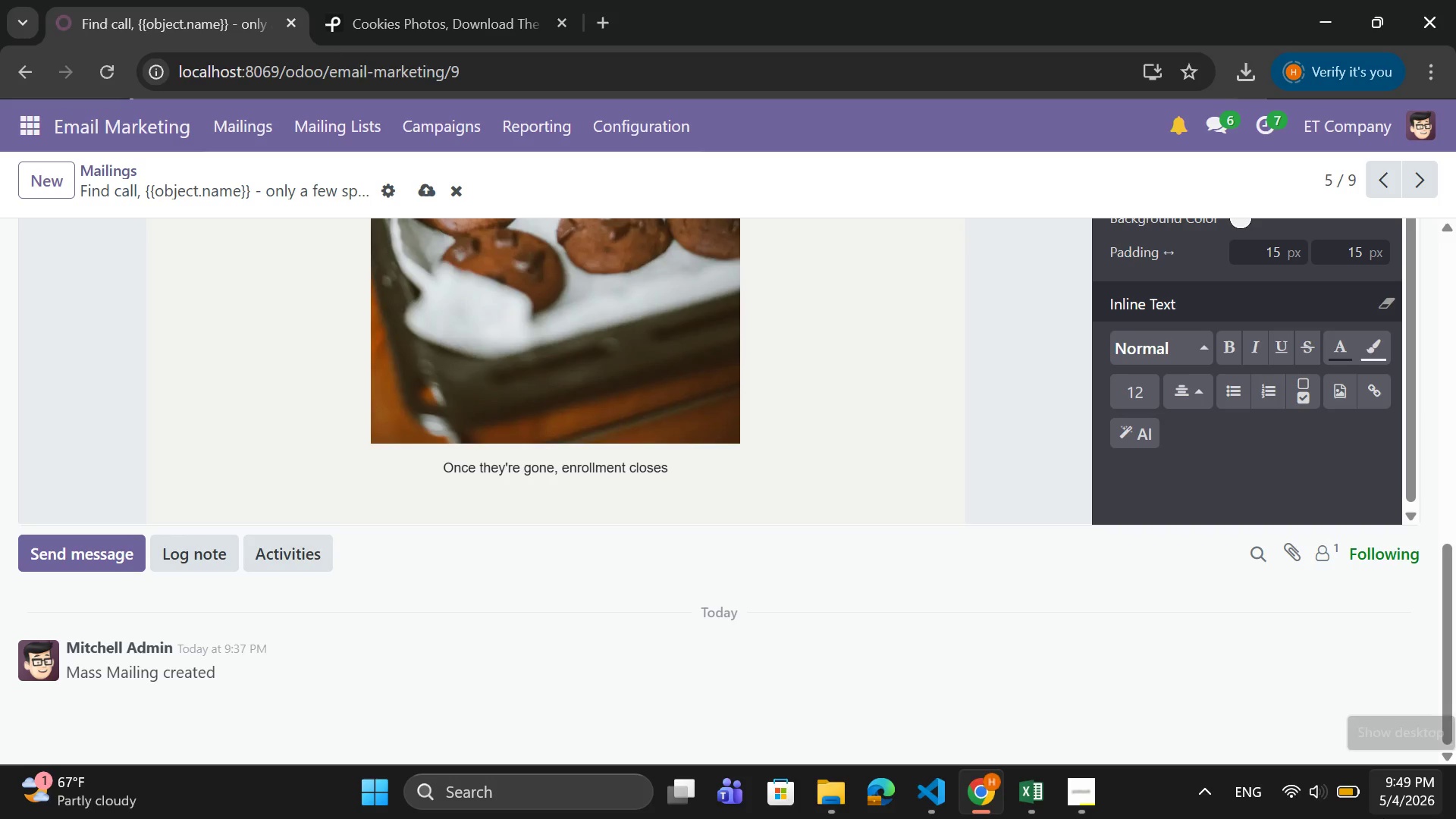 
mouse_move([1367, 819])
 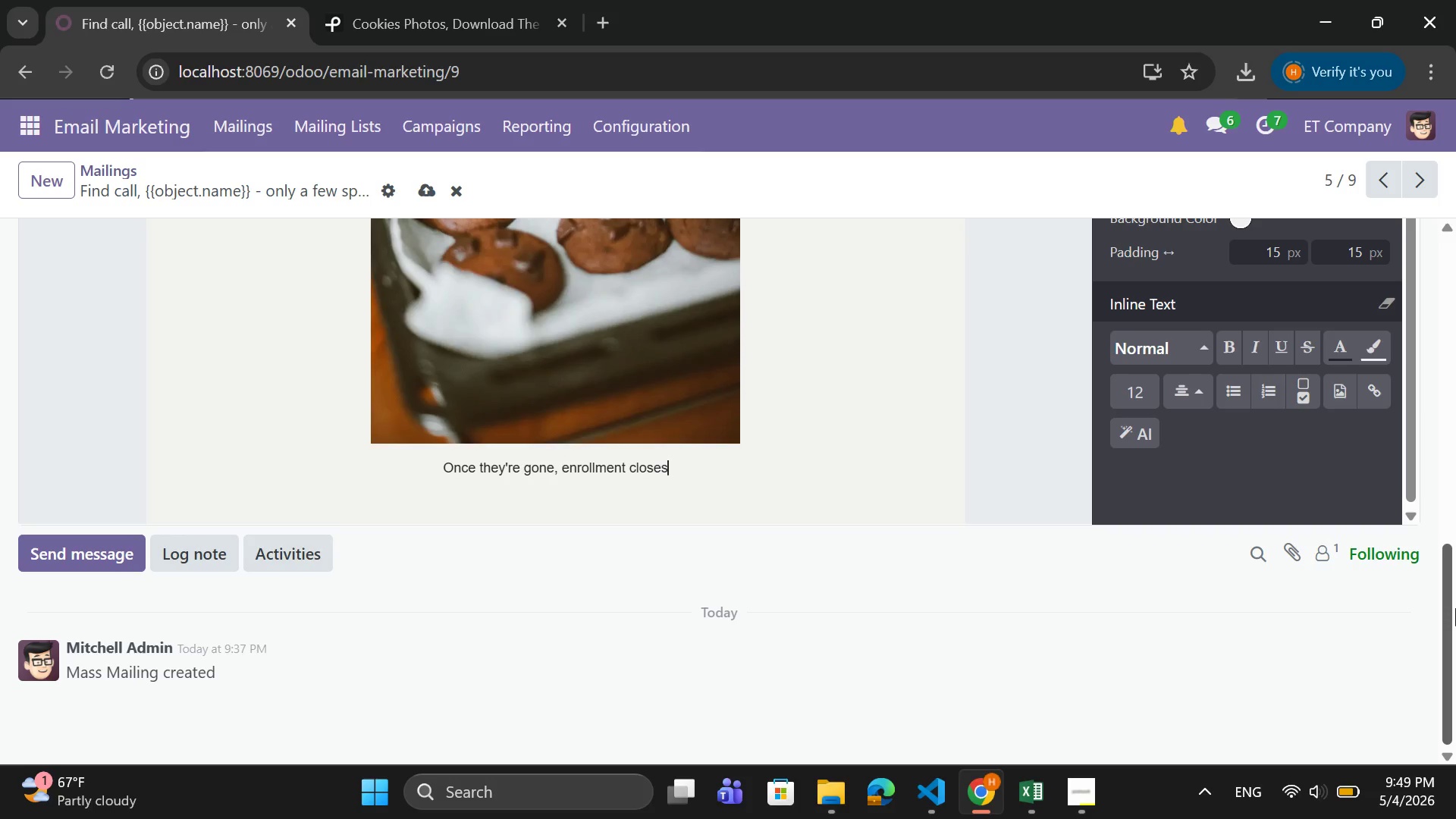 
key(Period)
 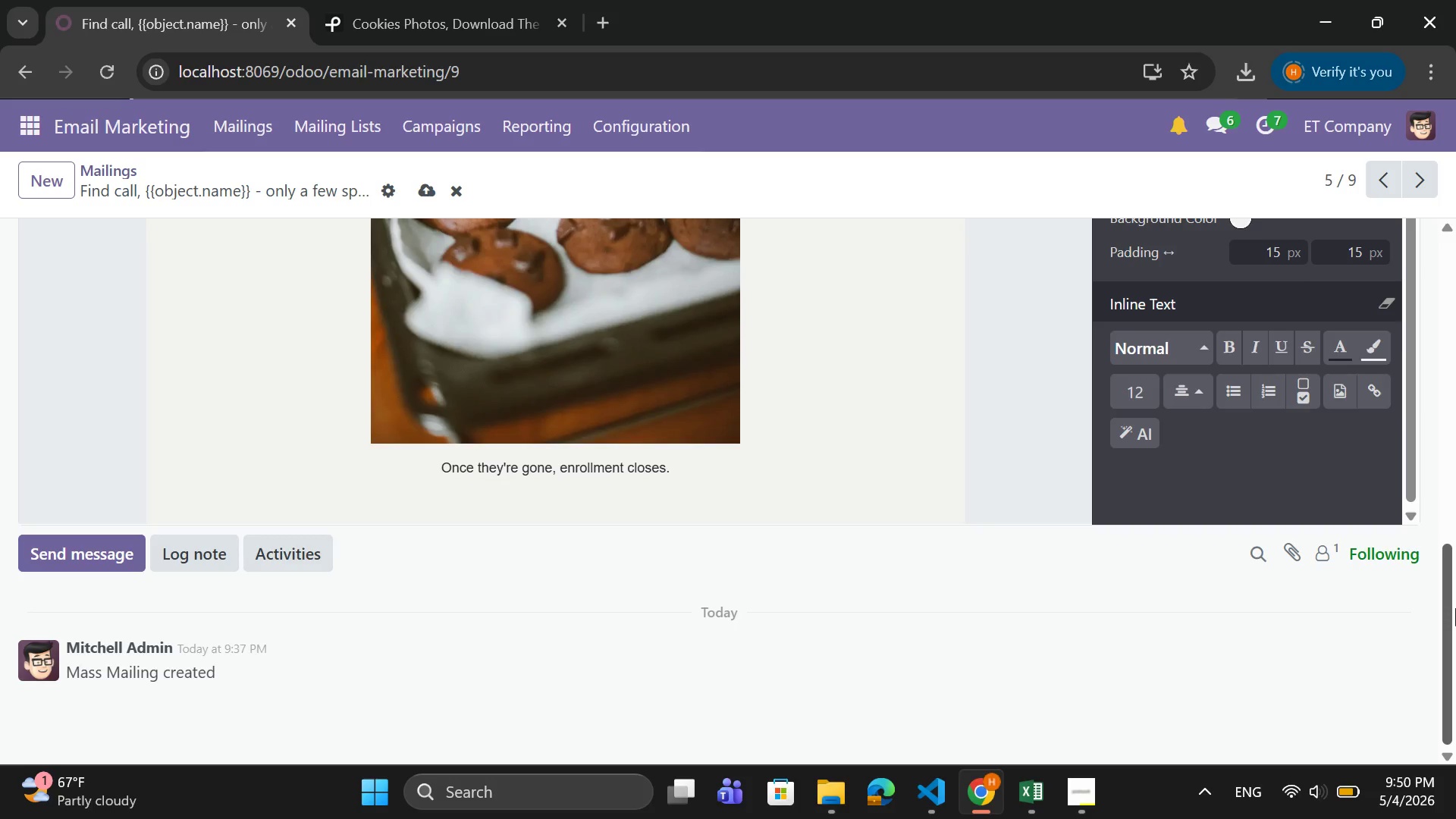 
key(Enter)
 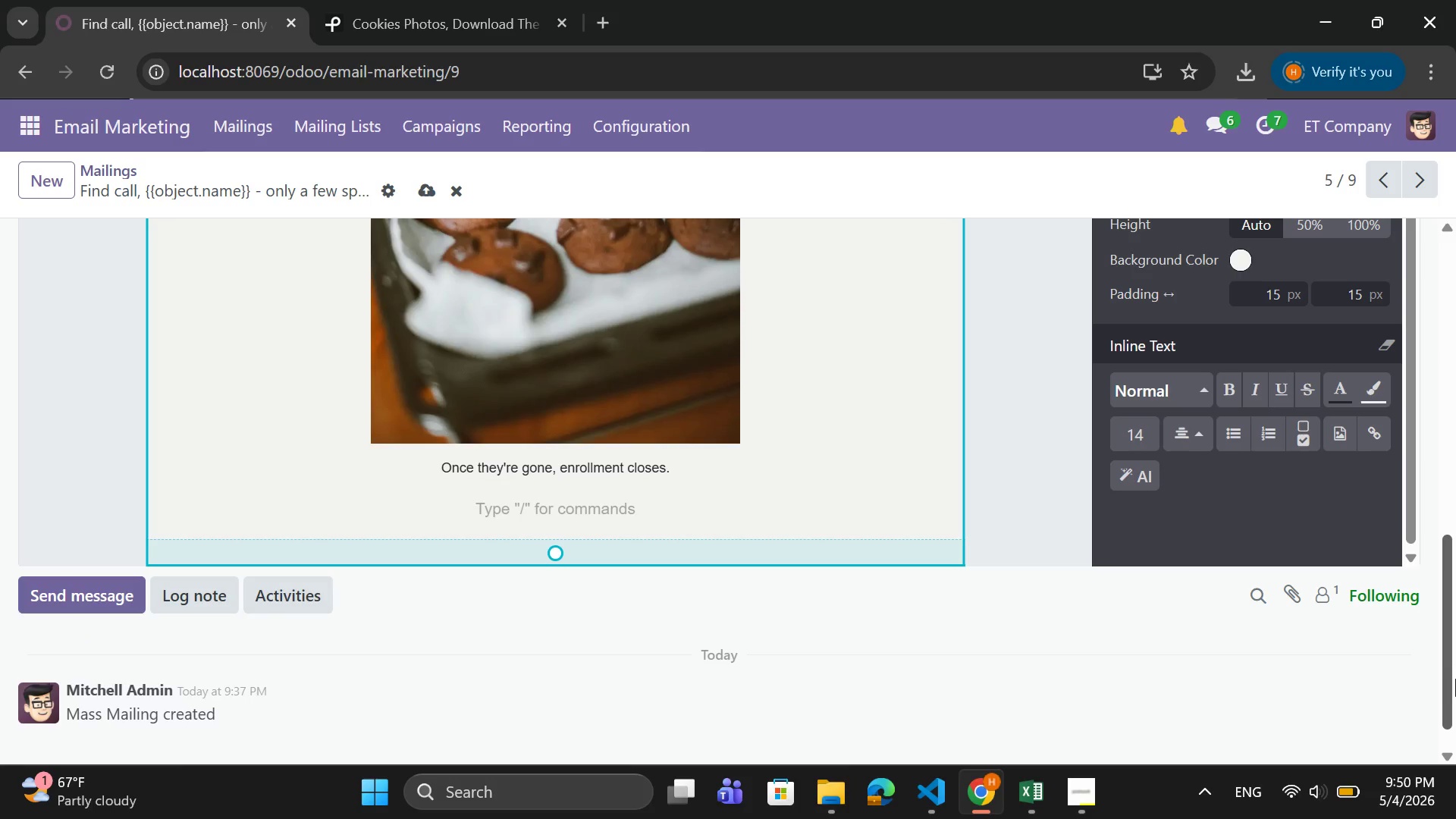 
type(No waitlist)
 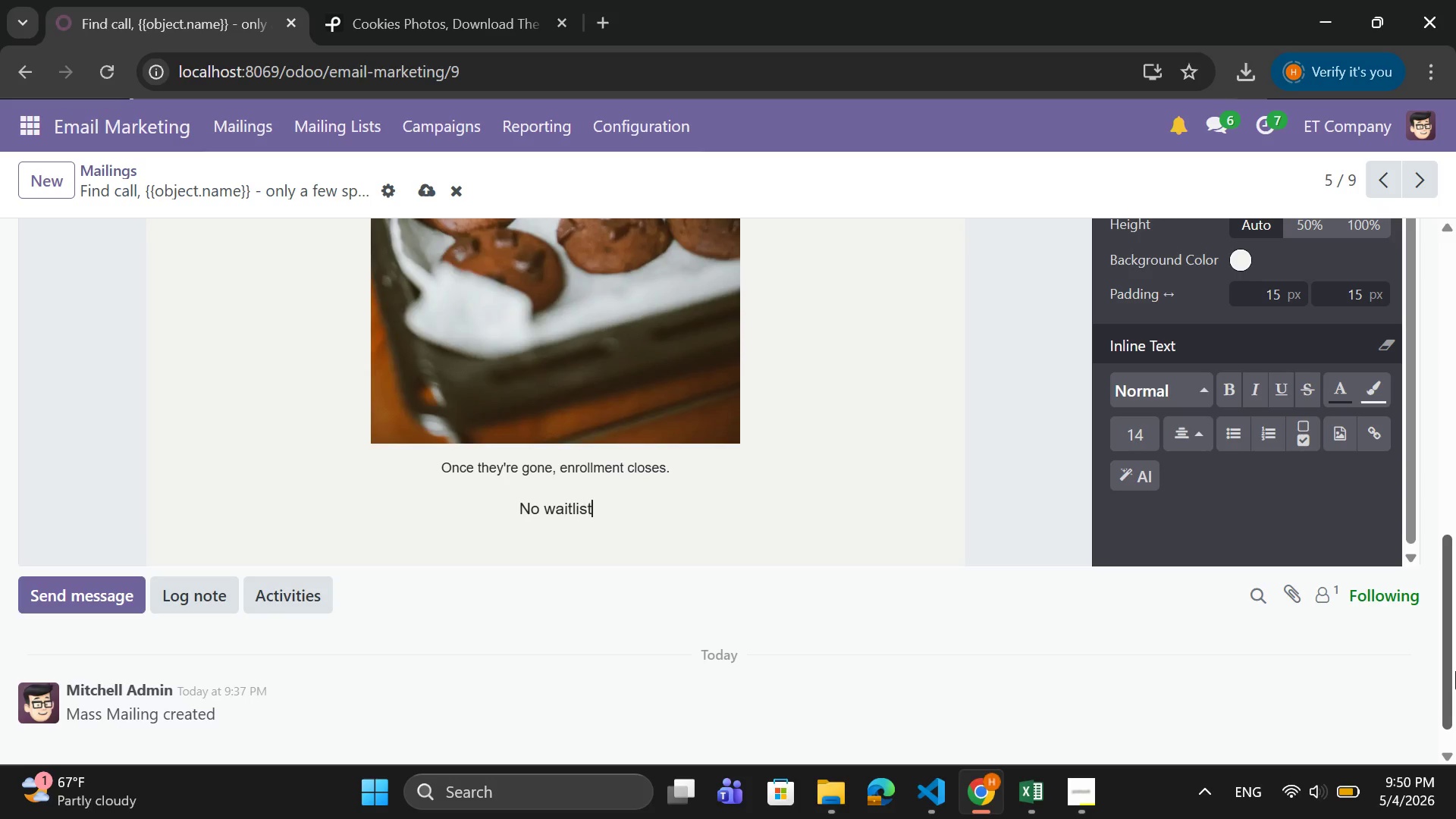 
type(. No seconnd)
 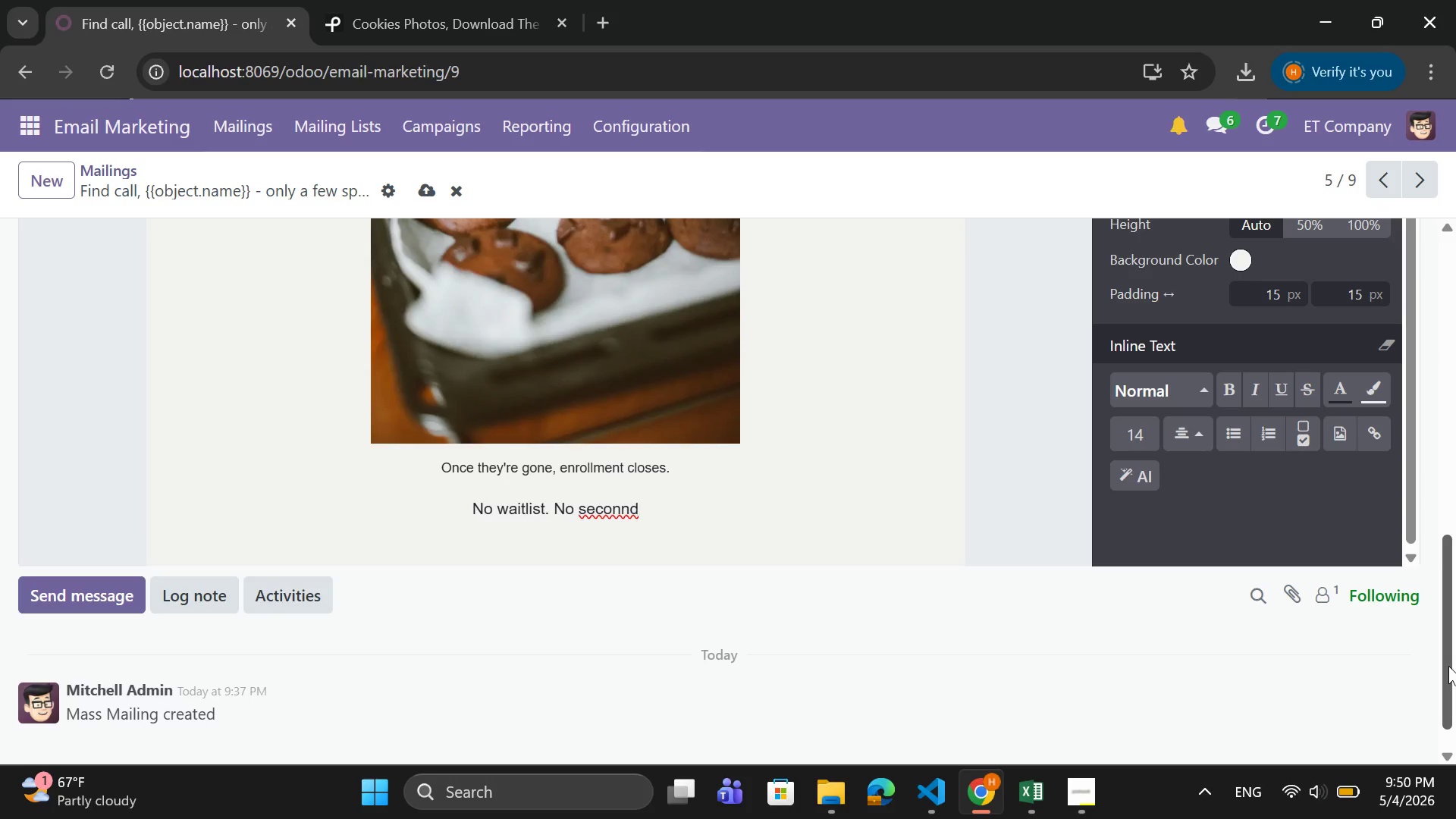 
key(Backspace)
key(Backspace)
type(d chance)
 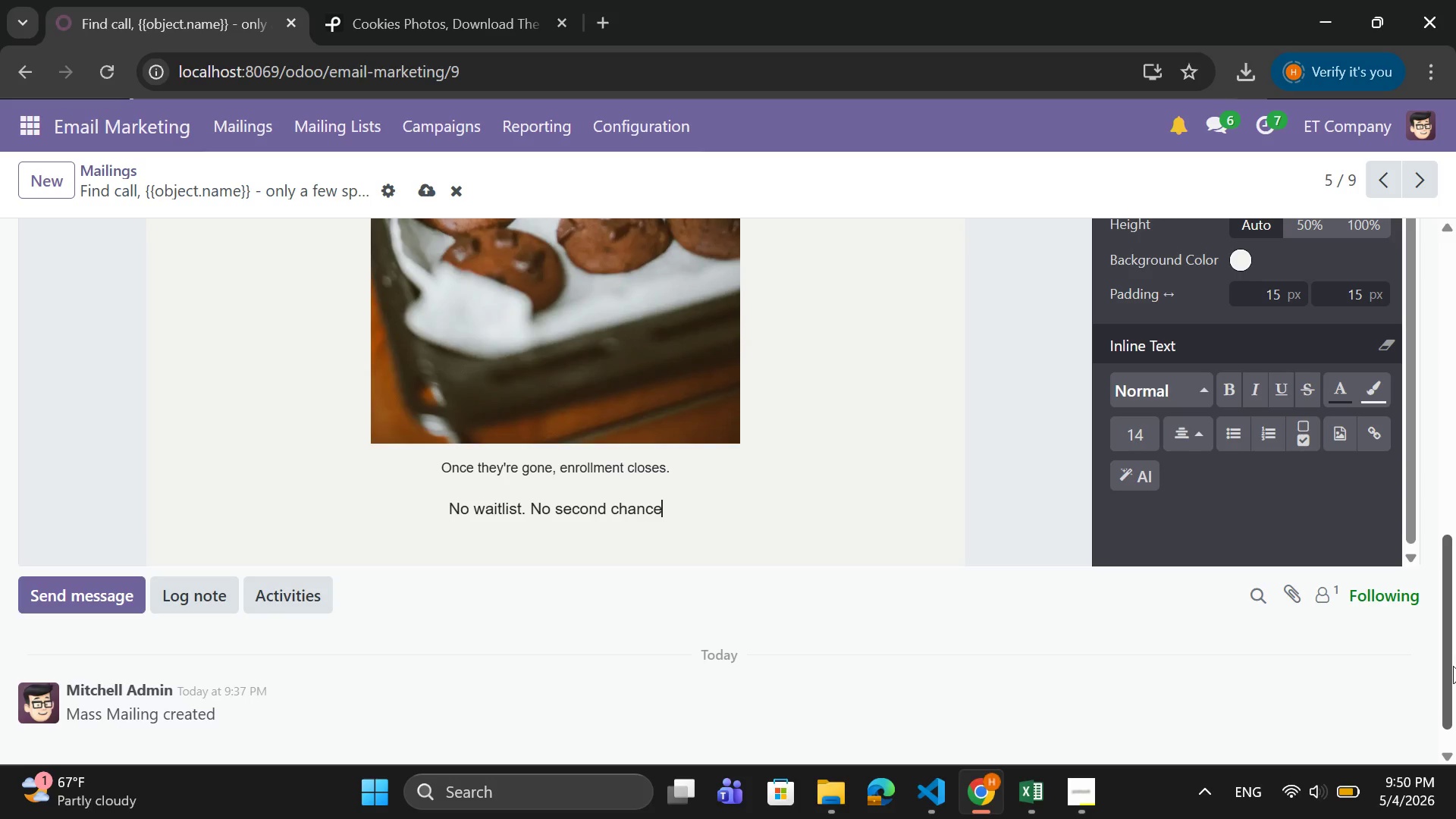 
key(Enter)
 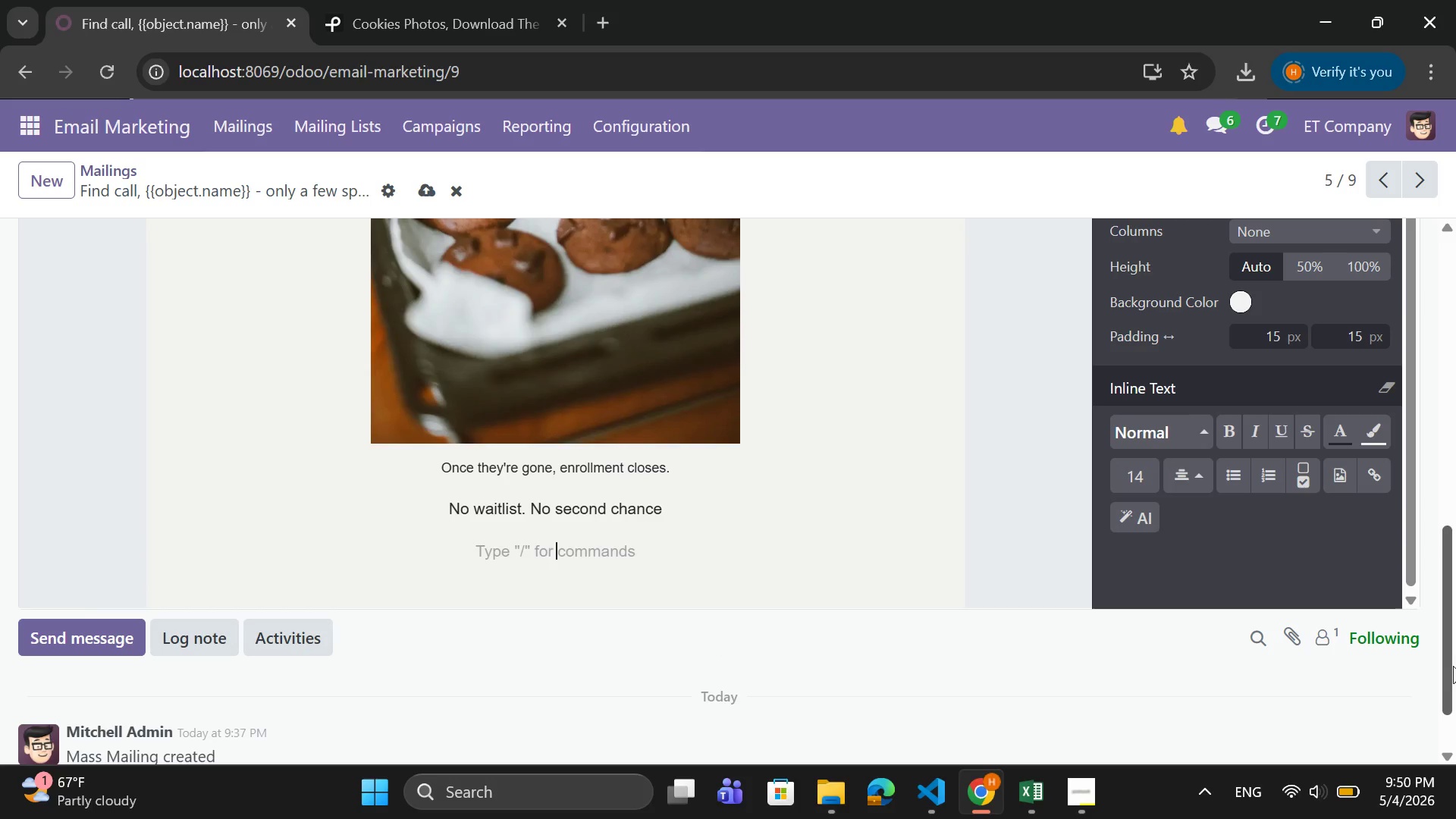 
type(Secure your spot now)
 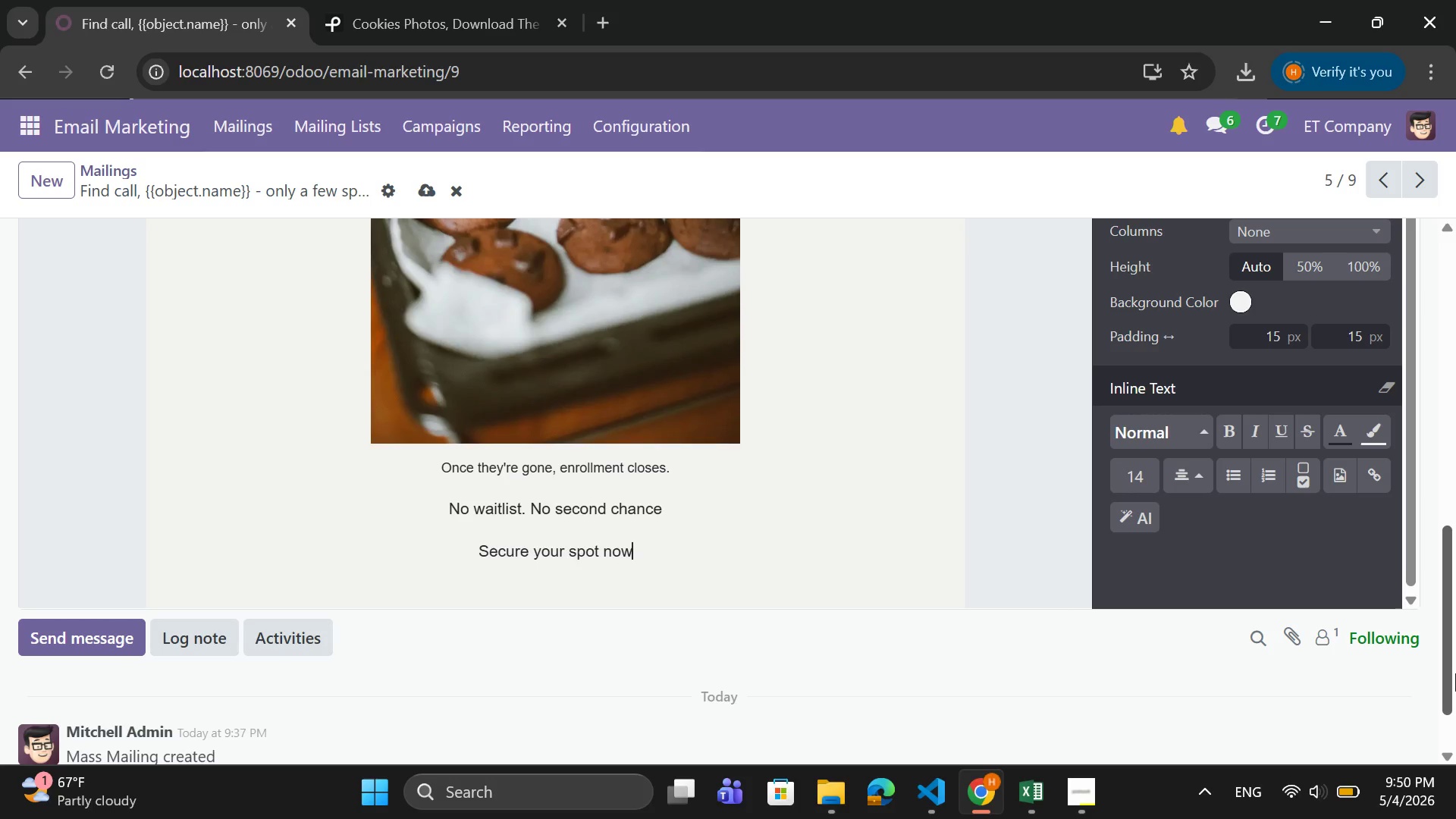 
wait(11.55)
 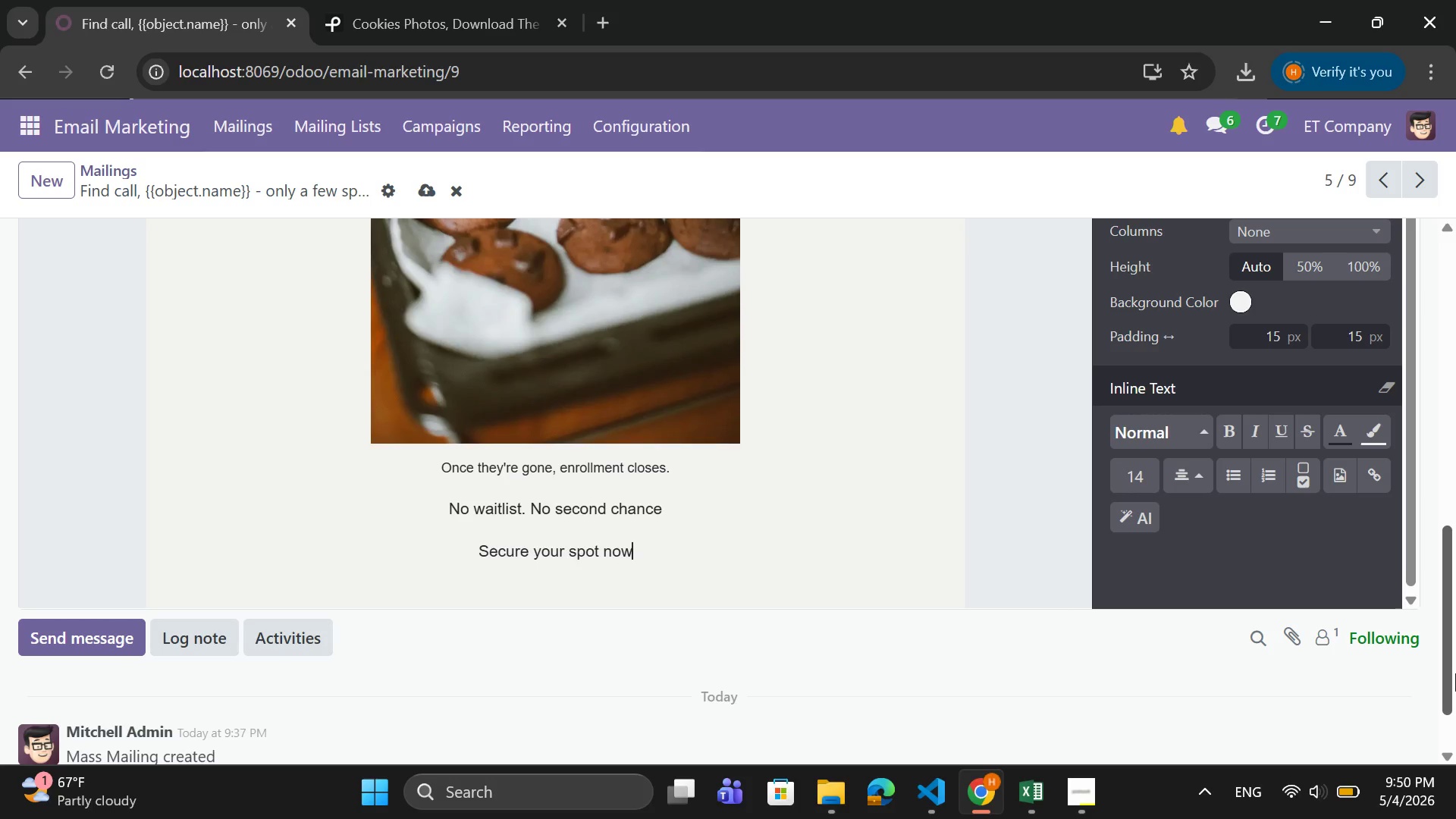 
key(Enter)
 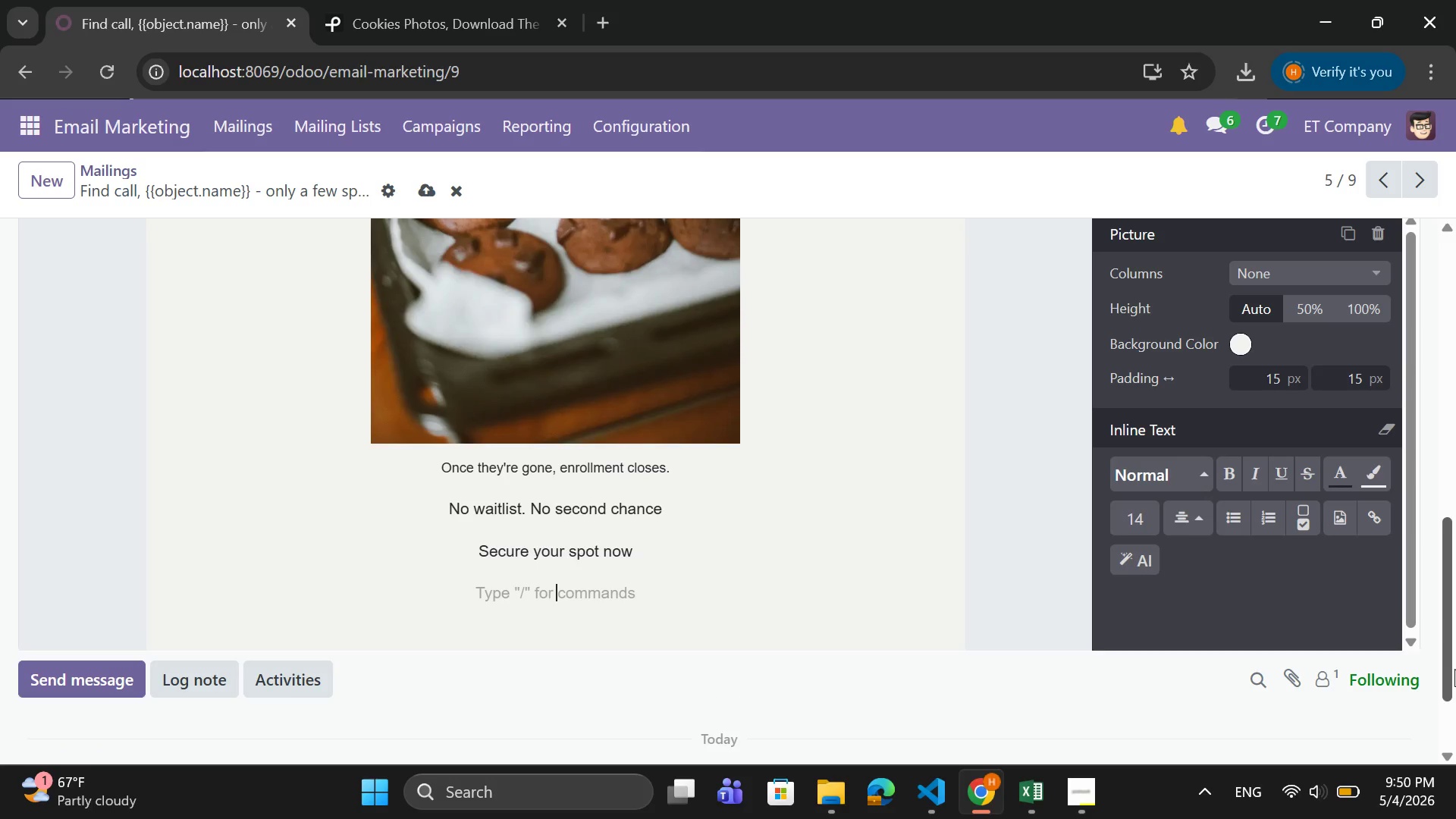 
type(Don't)
 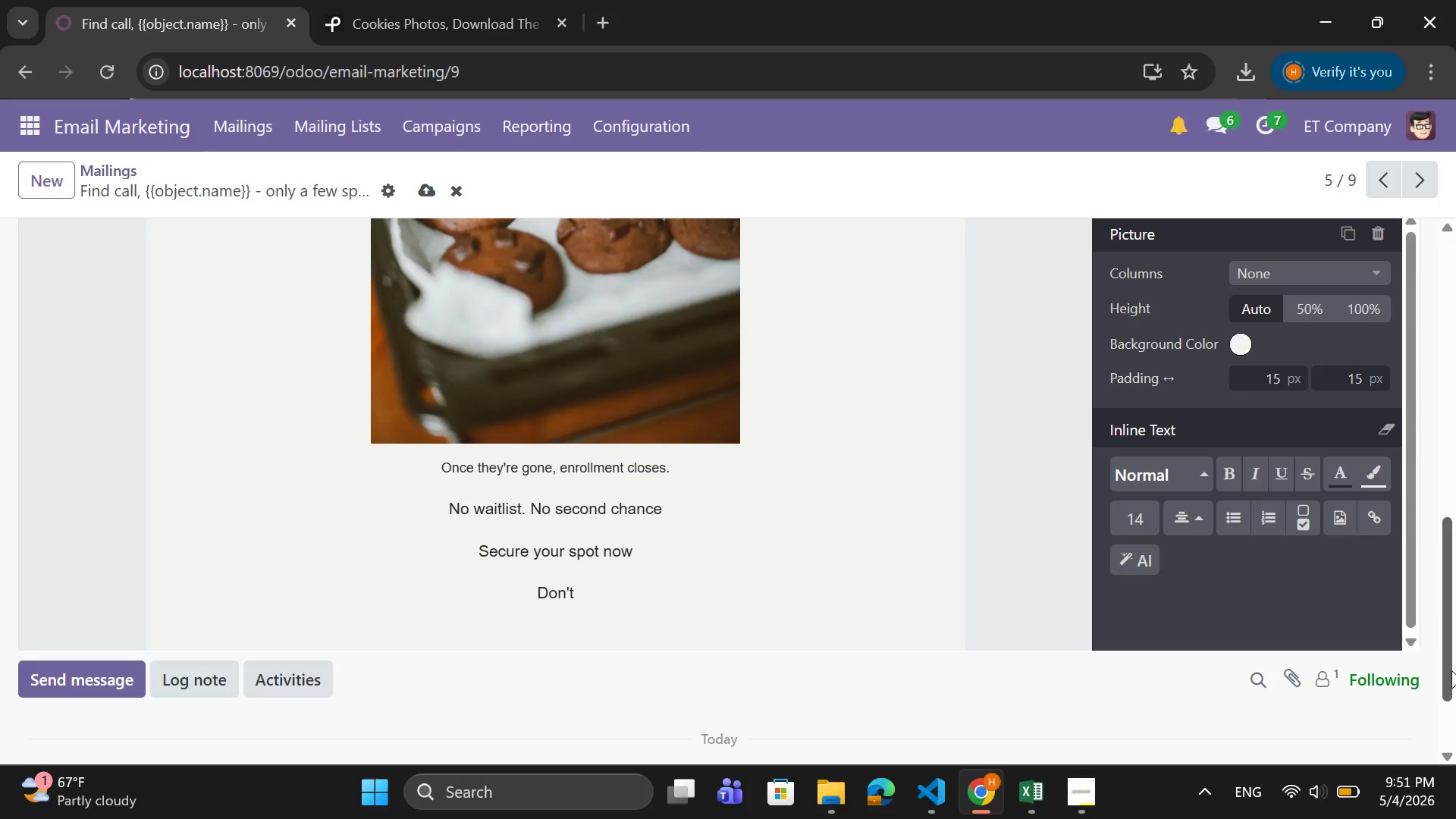 
type( let this box paa)
key(Backspace)
type(s you but)
key(Backspace)
type(y)
 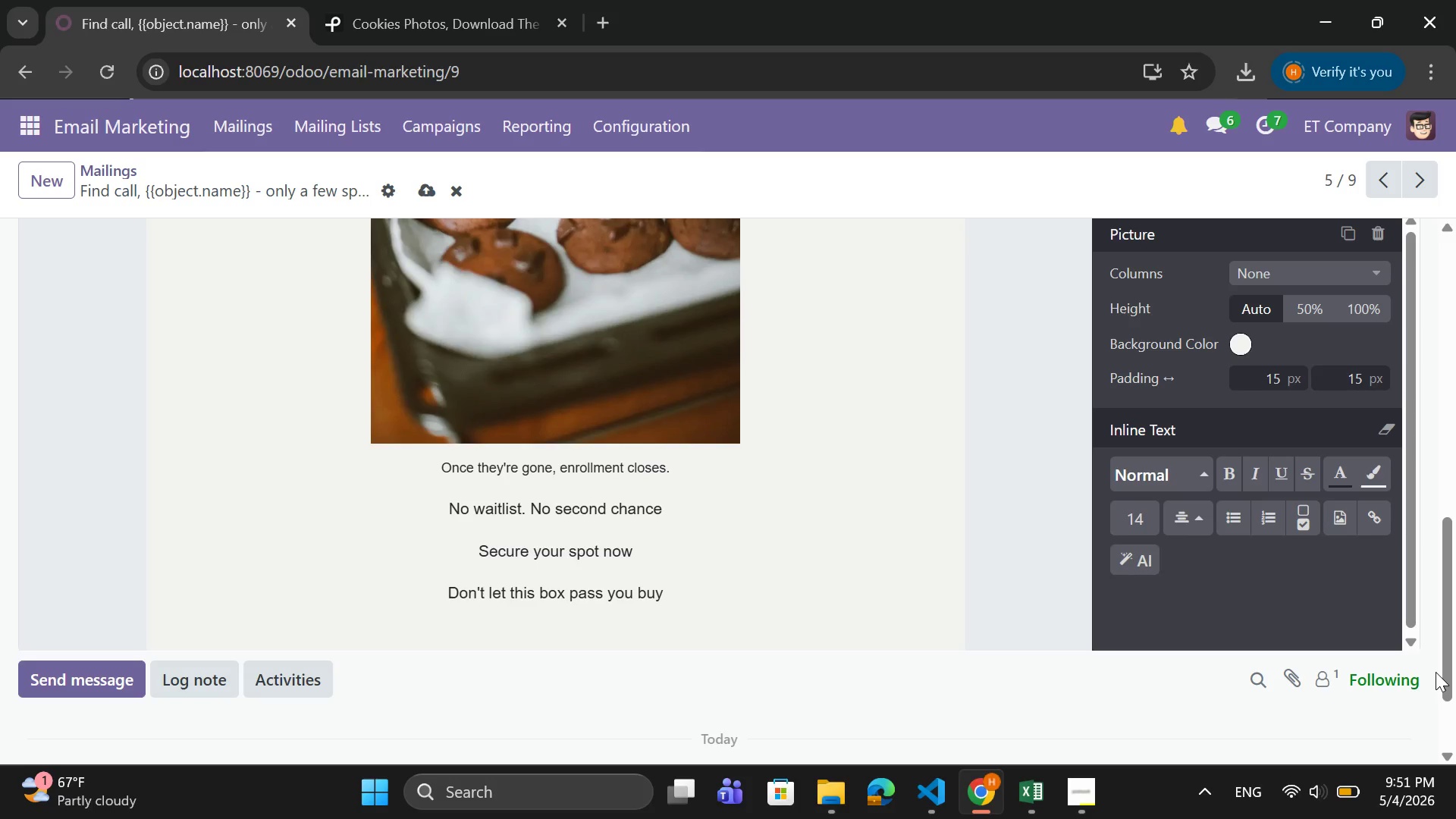 
key(Enter)
 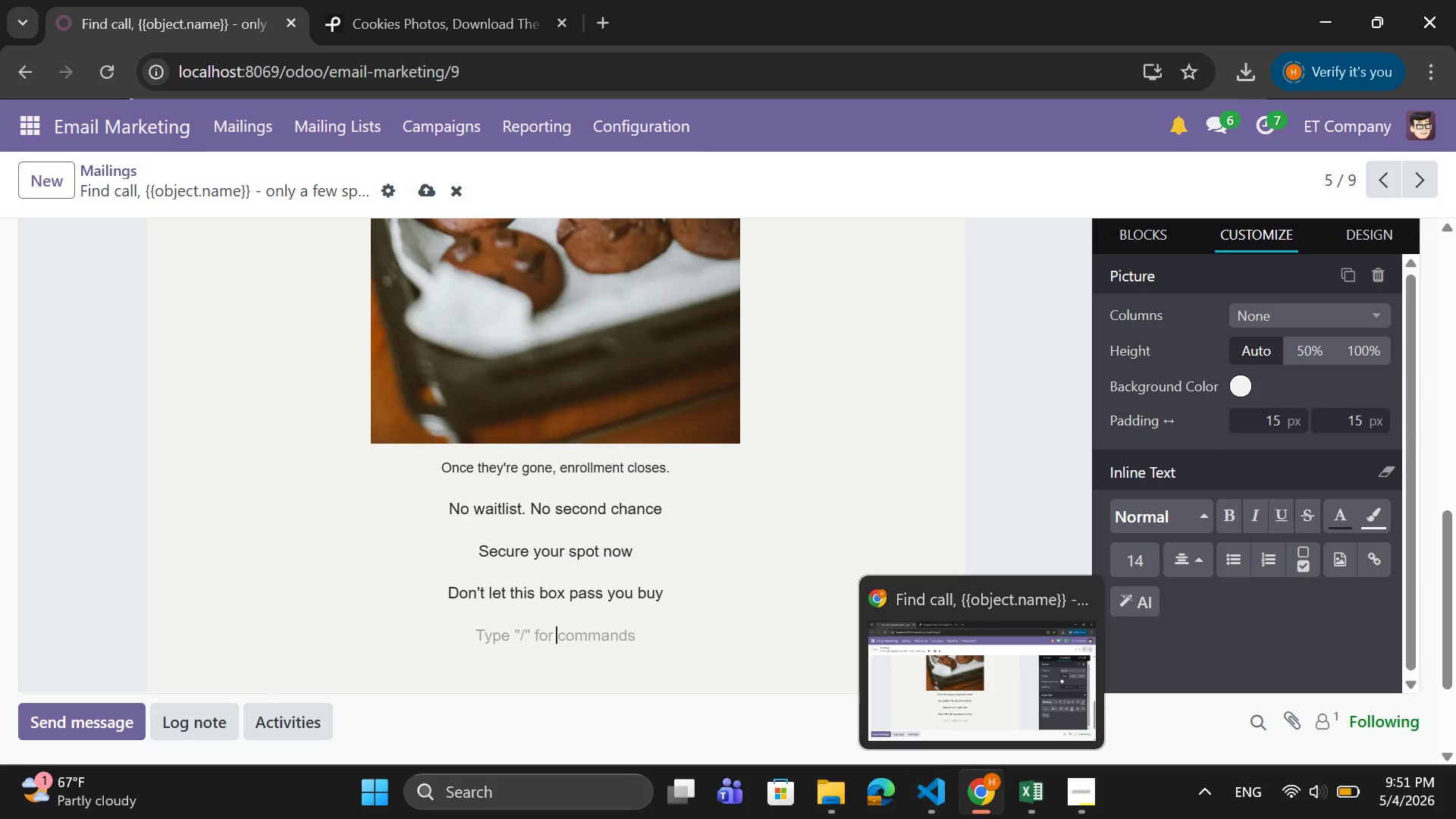 
wait(7.16)
 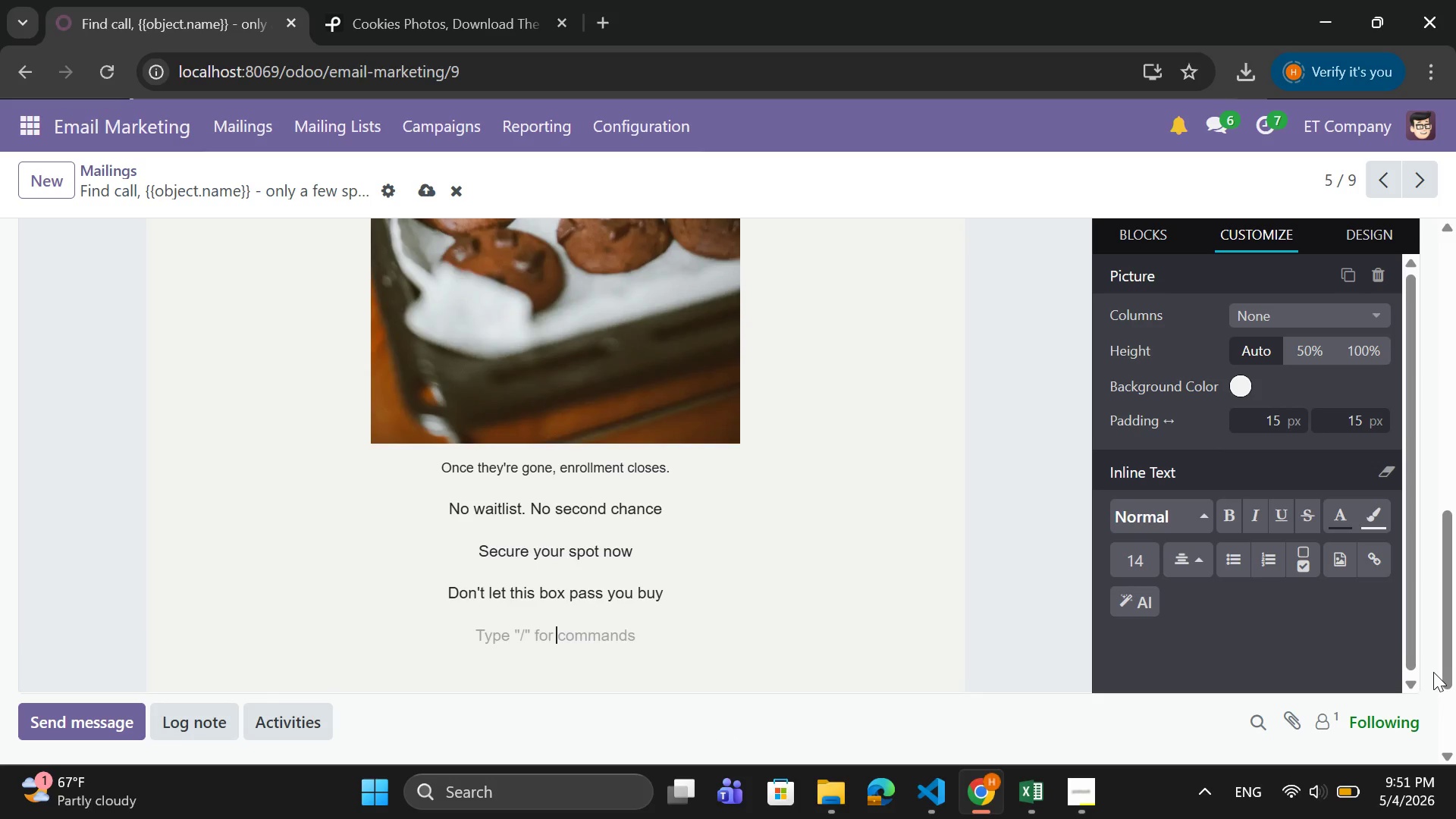 
type(Warm RE)
key(Backspace)
type(egard)
 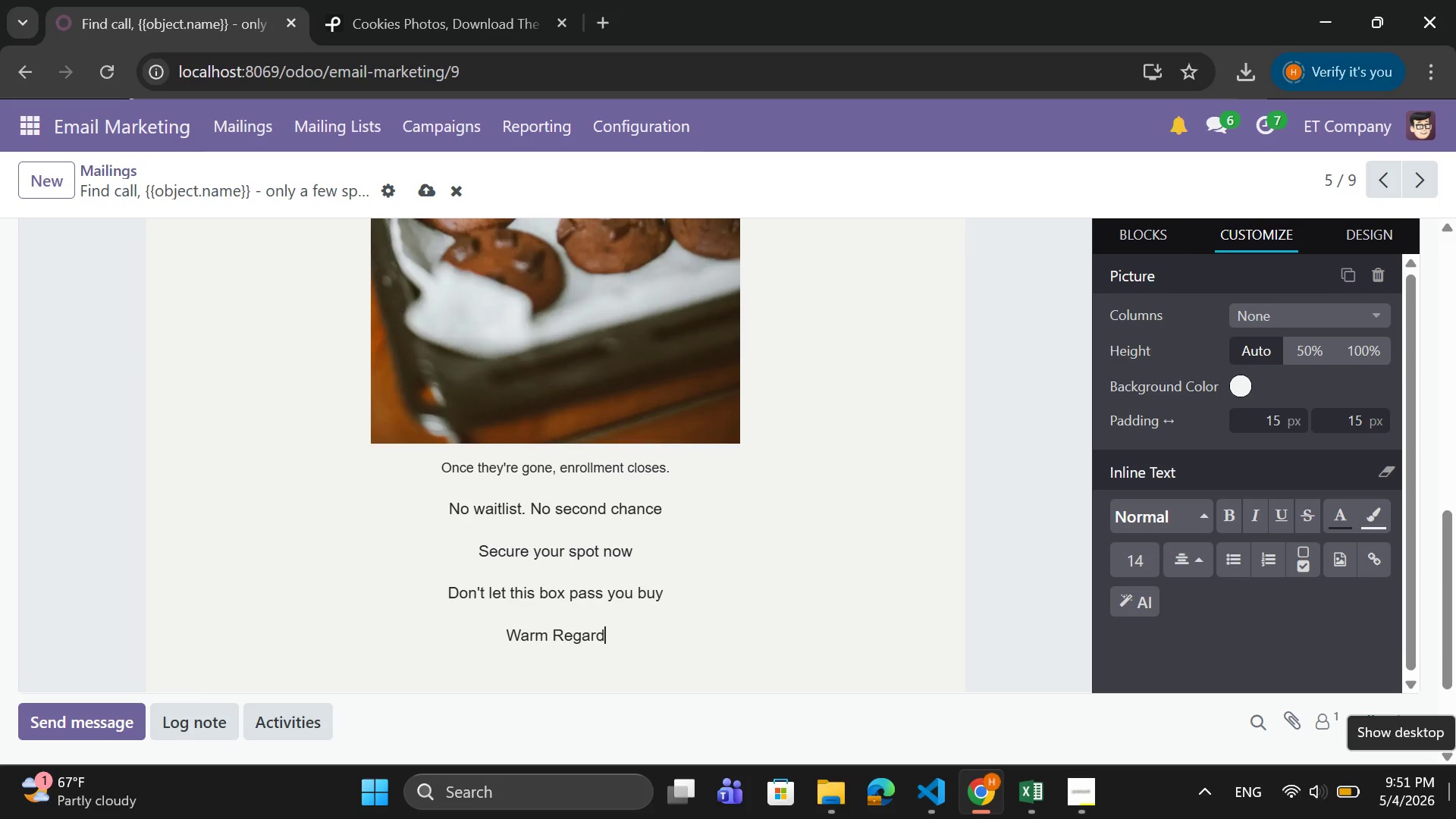 
wait(5.42)
 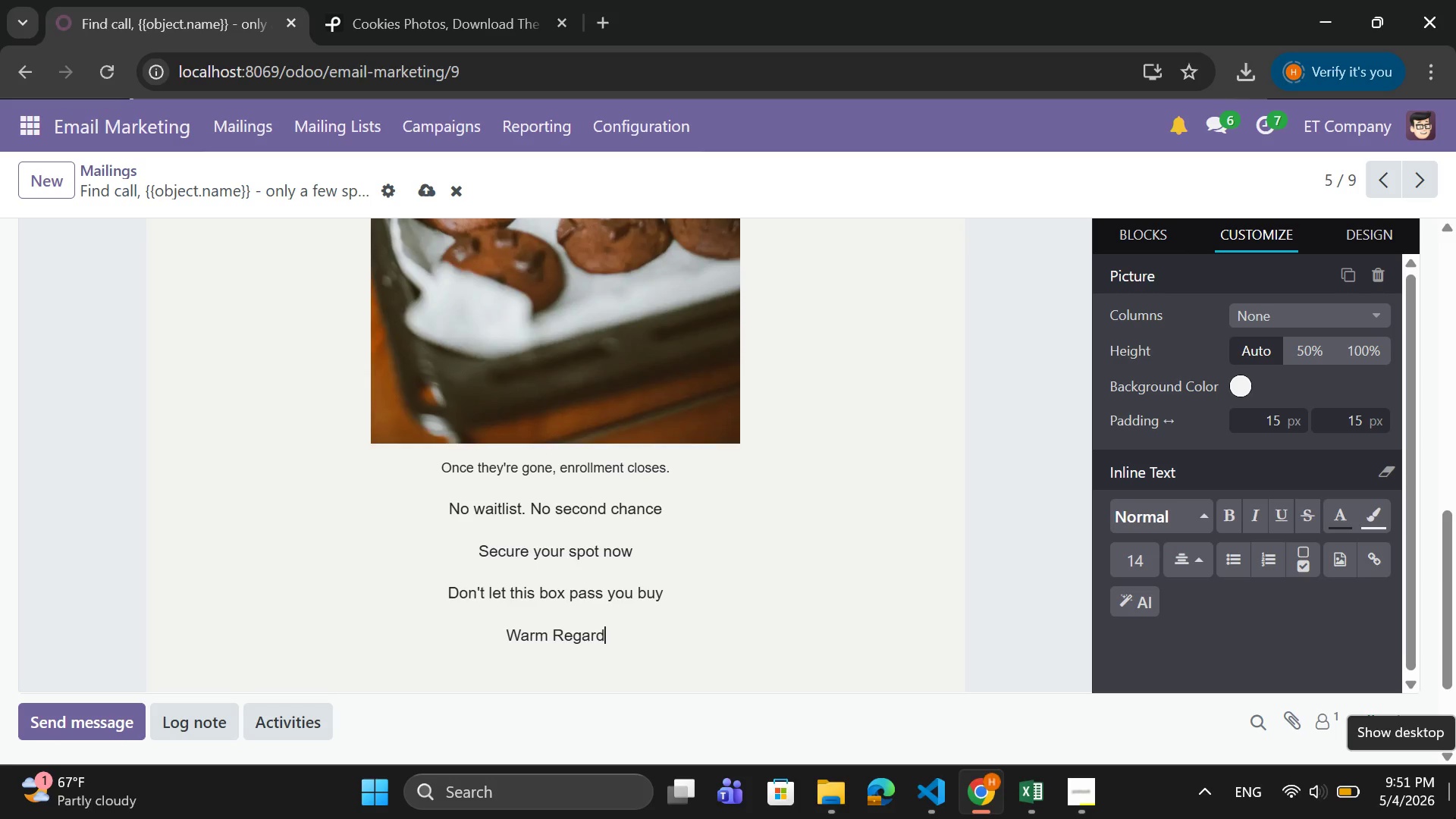 
key(Comma)
 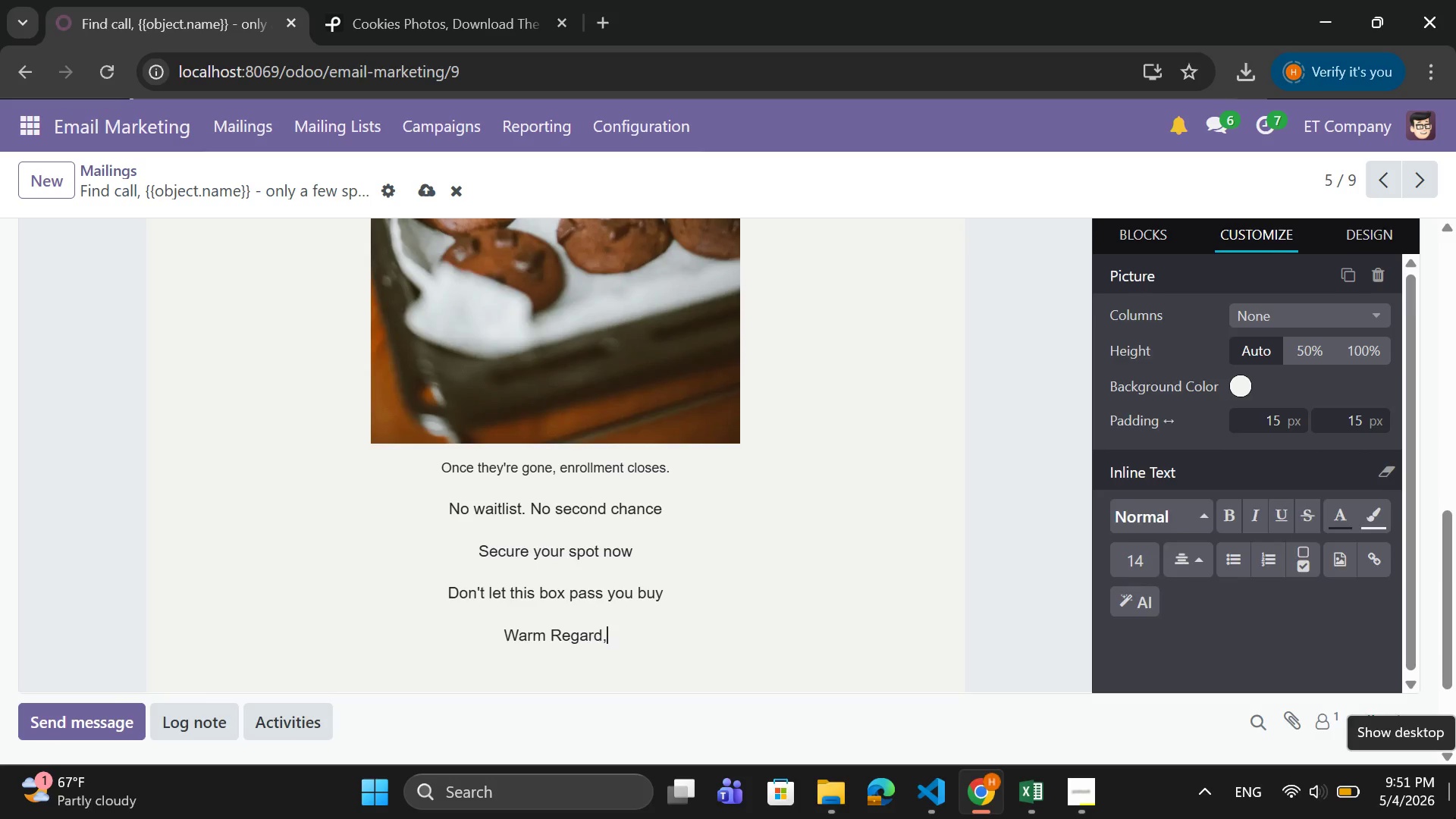 
key(Enter)
 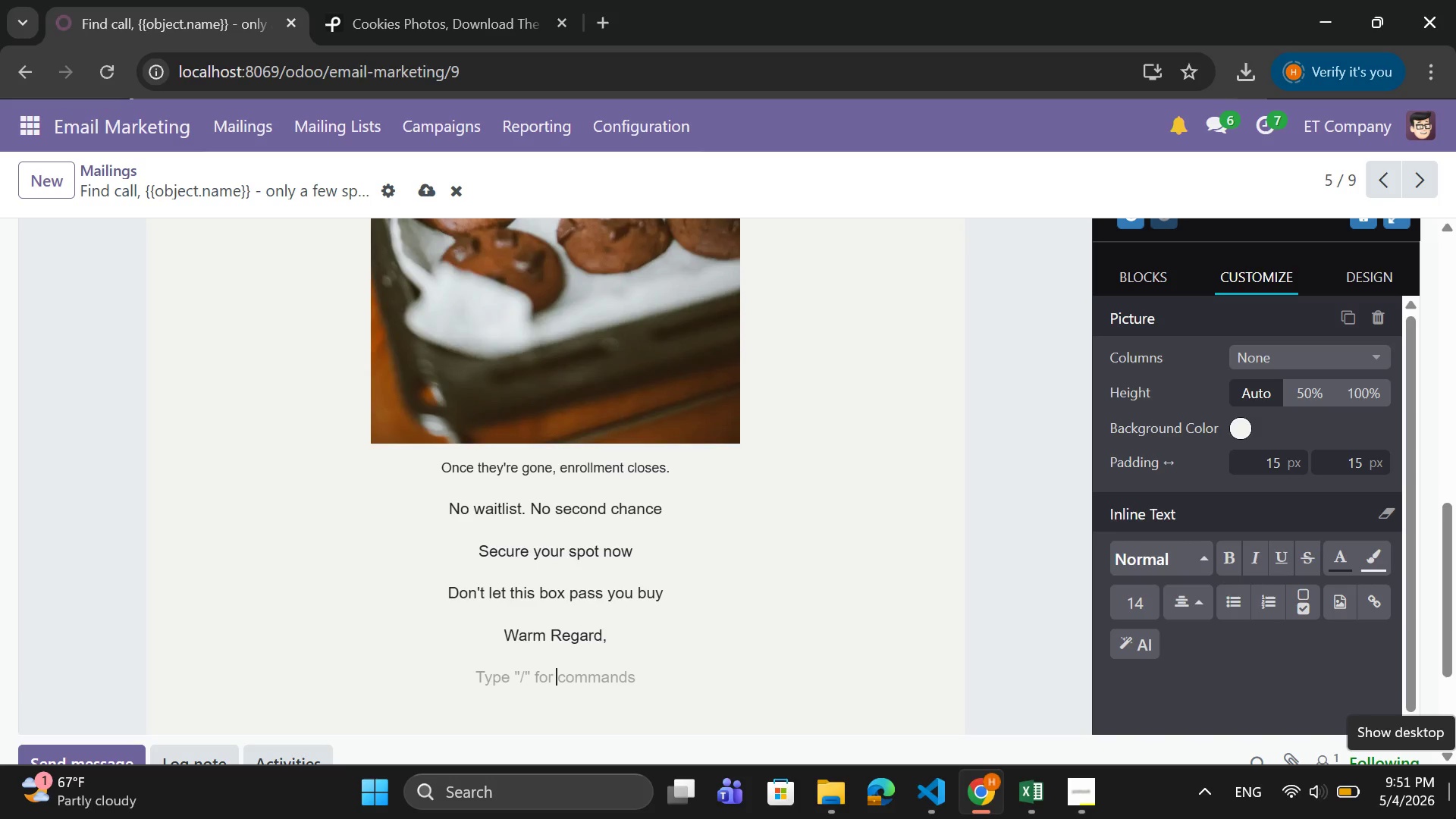 
type(The crumb )
 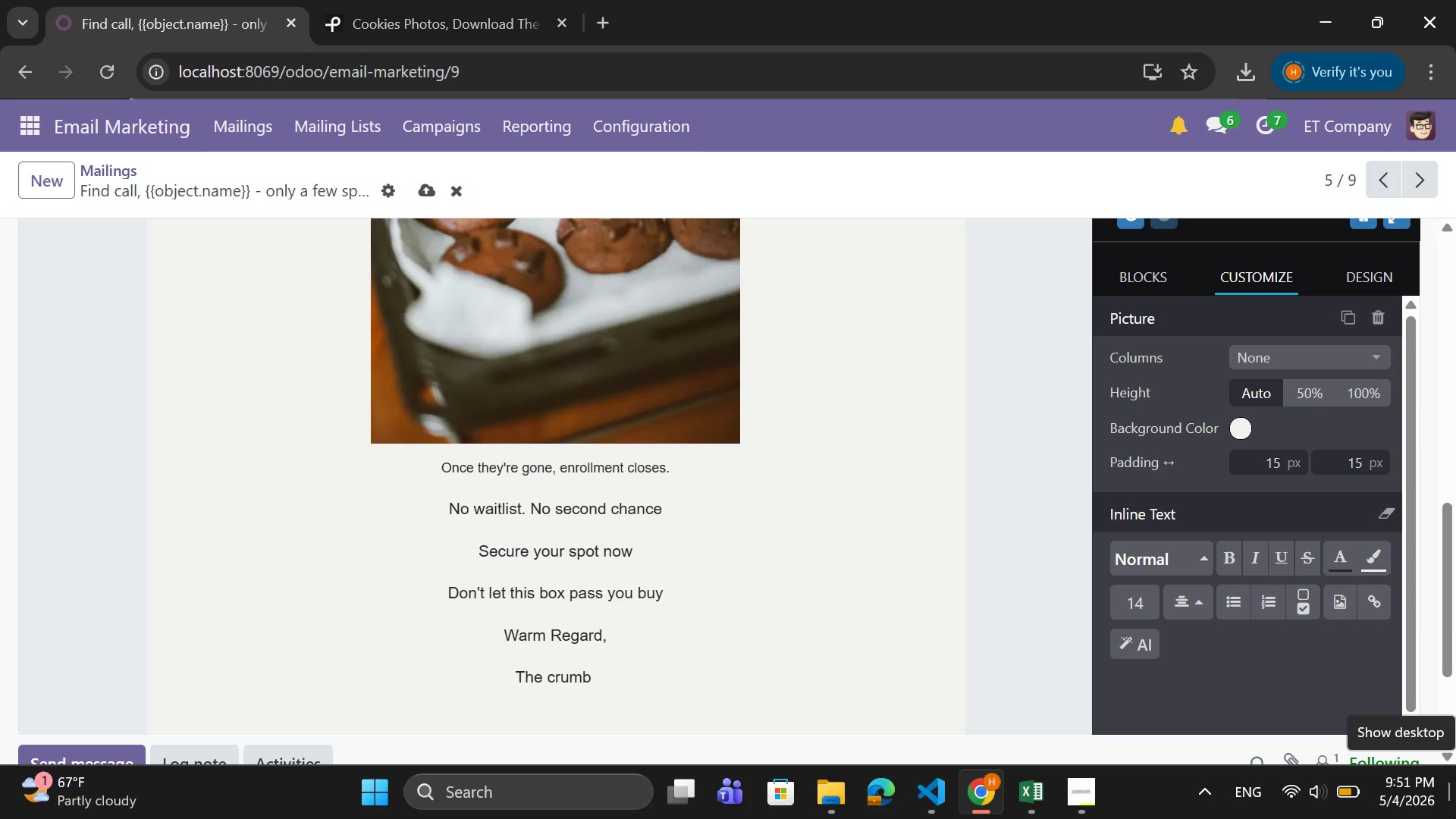 
wait(8.61)
 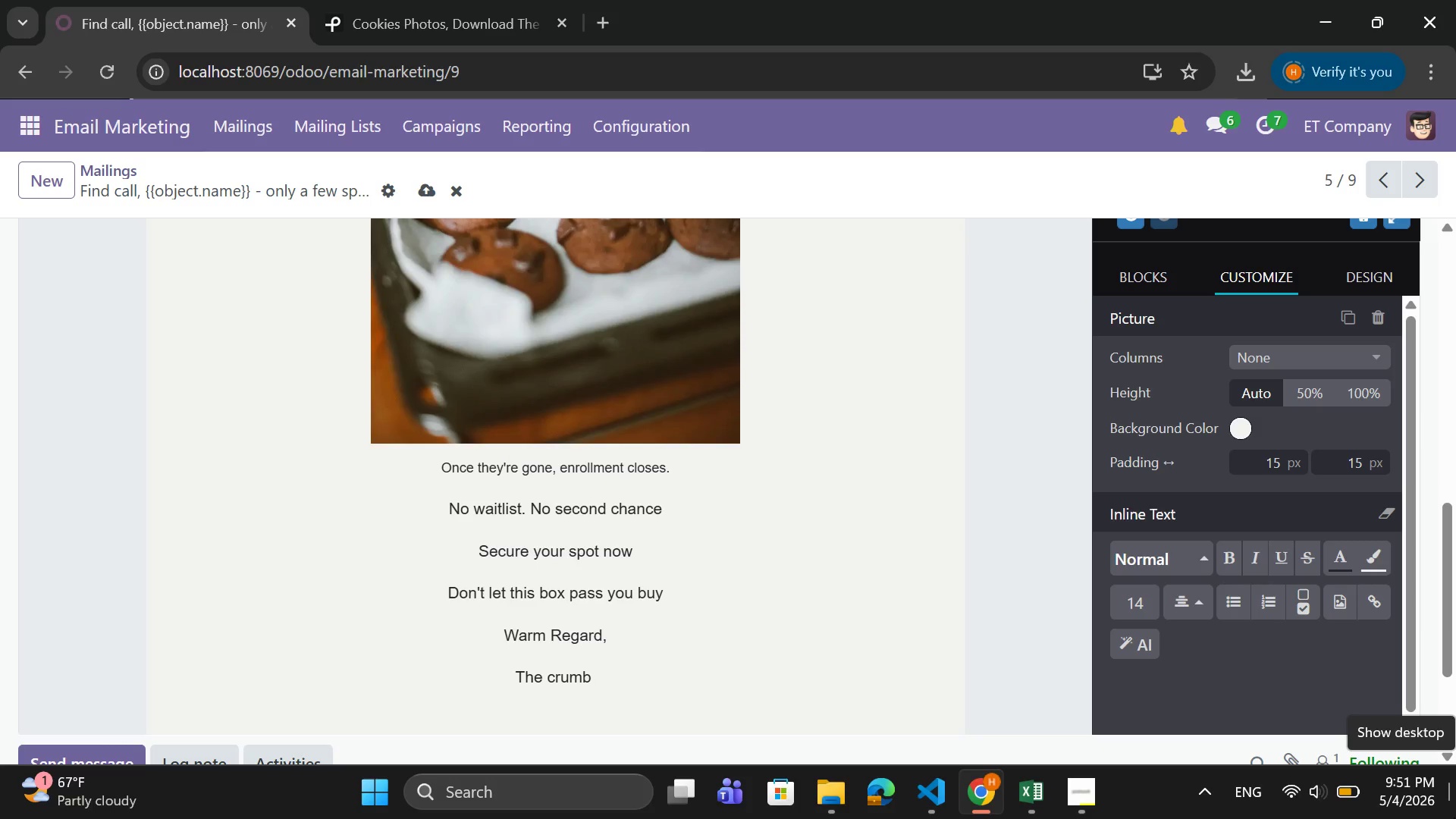 
key(Shift+7)
 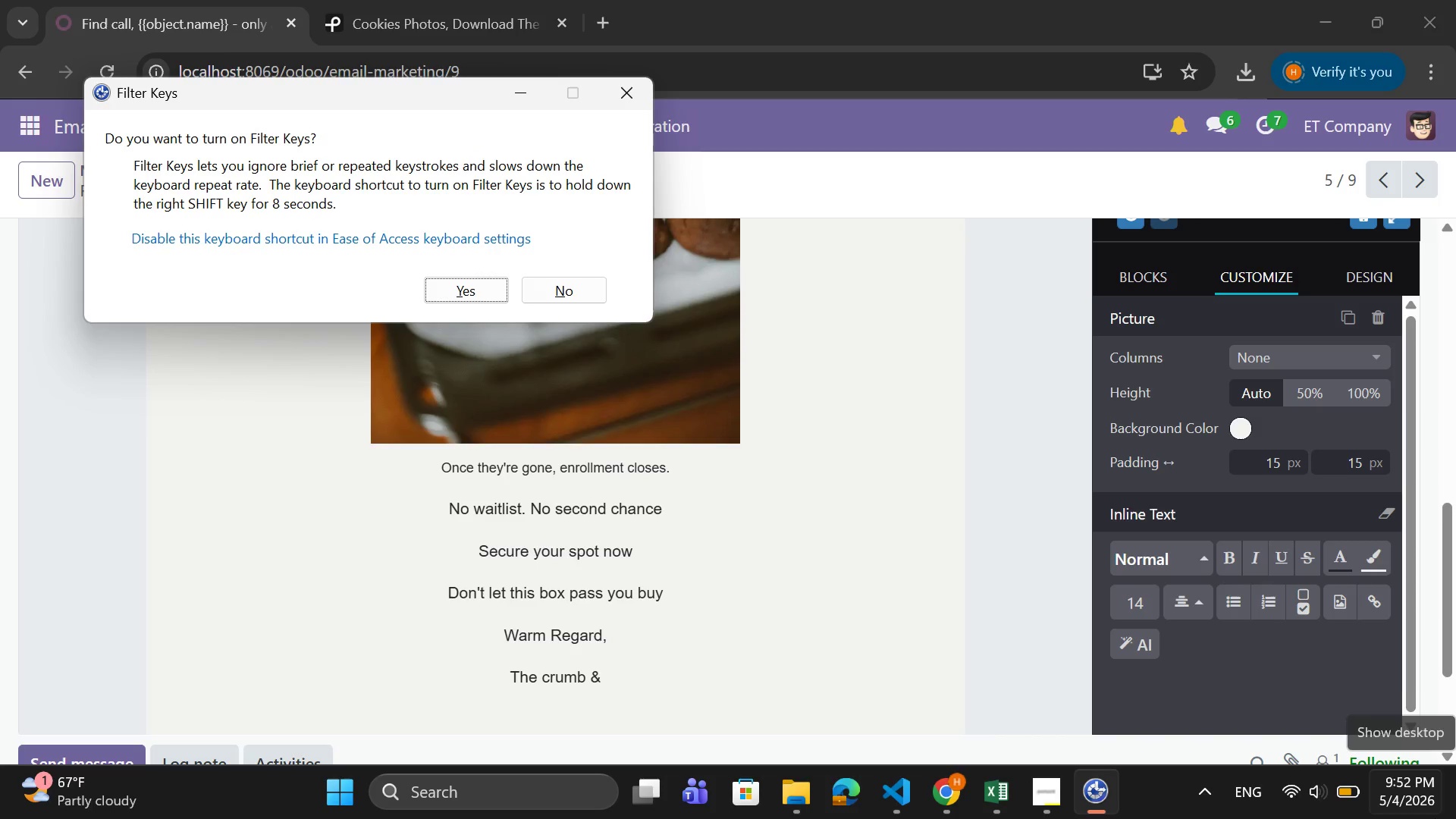 
wait(8.69)
 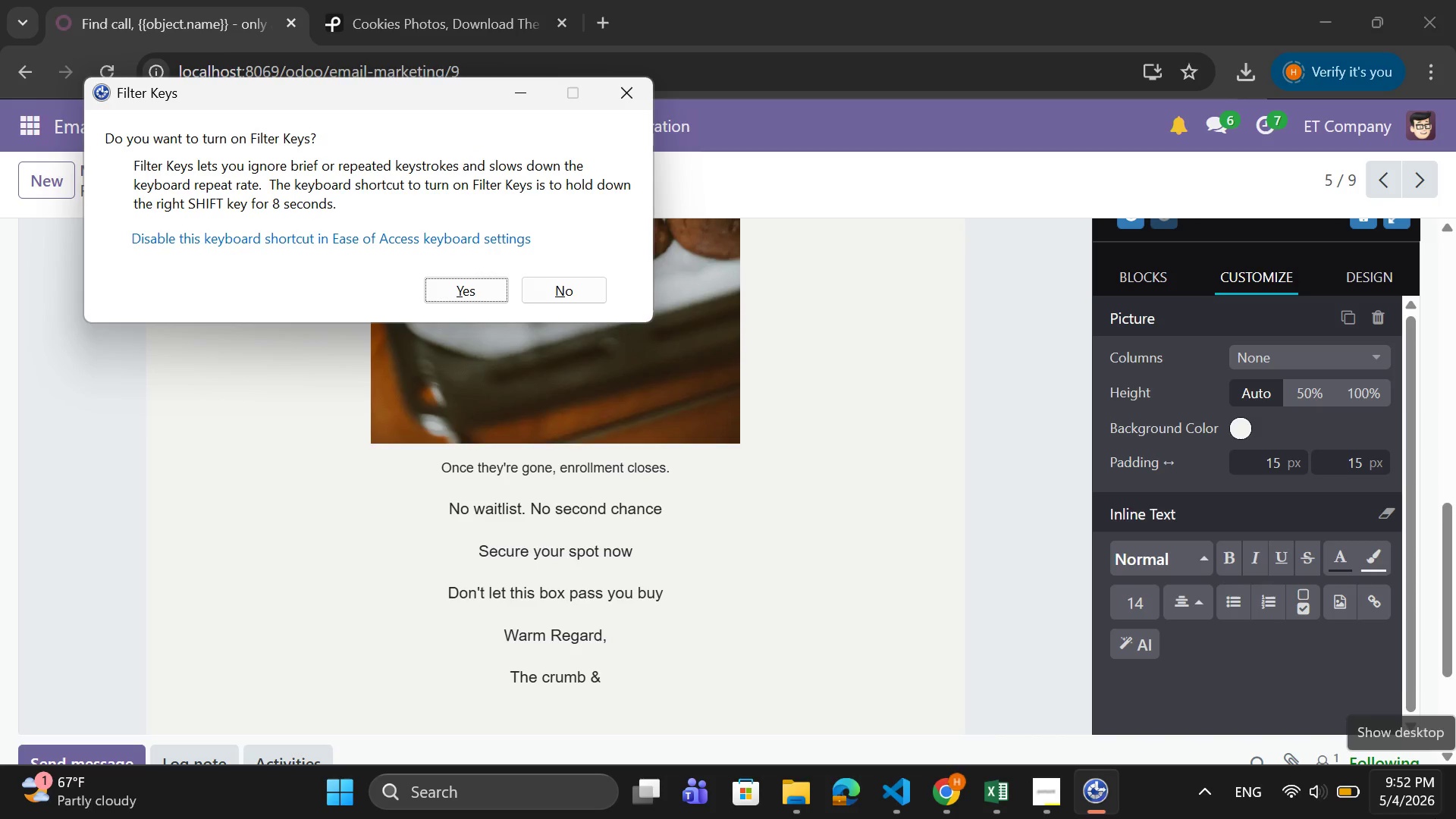 
left_click([715, 682])
 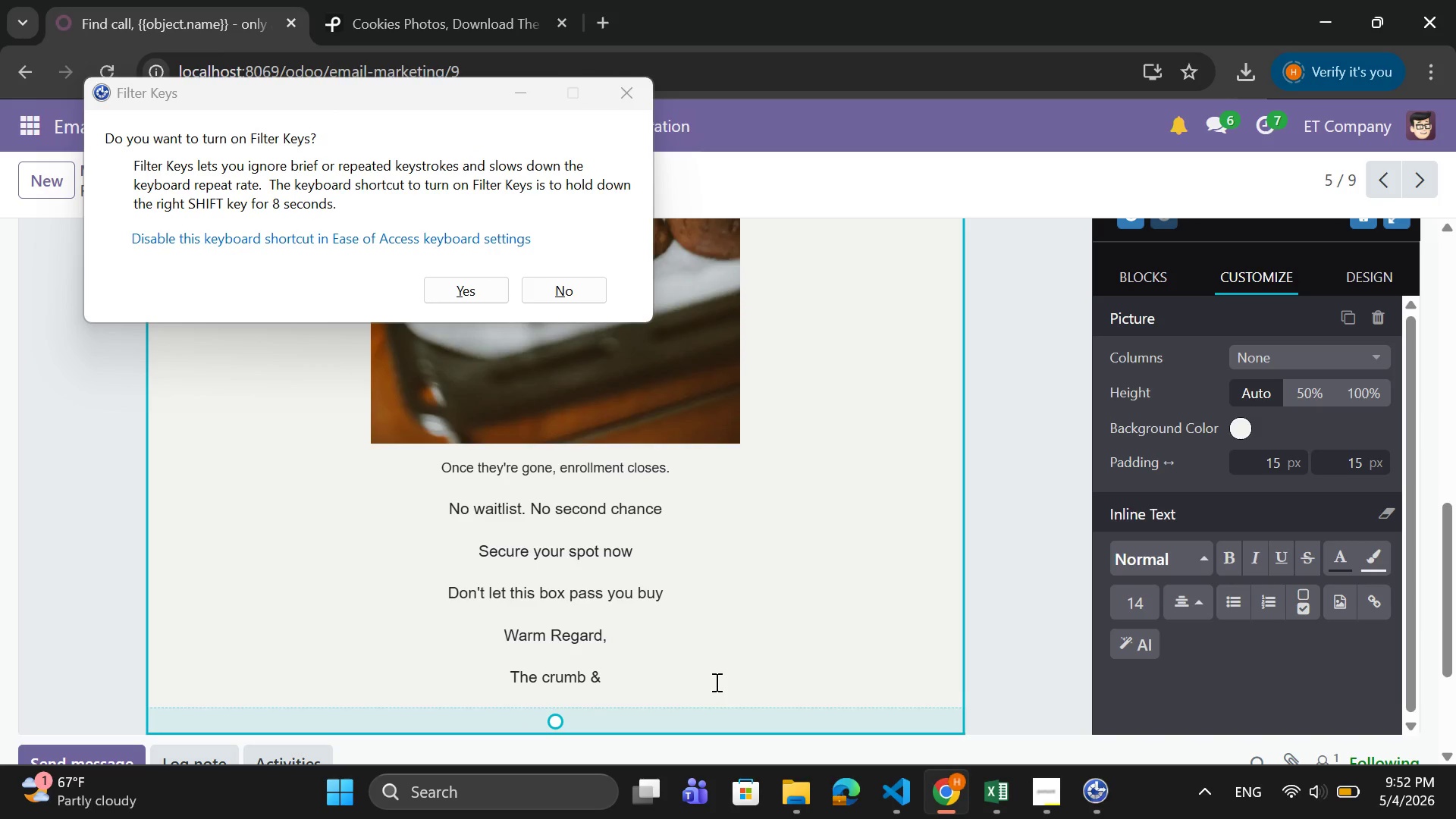 
type( CO. R)
key(Backspace)
type(TA)
key(Backspace)
type(EAM)
 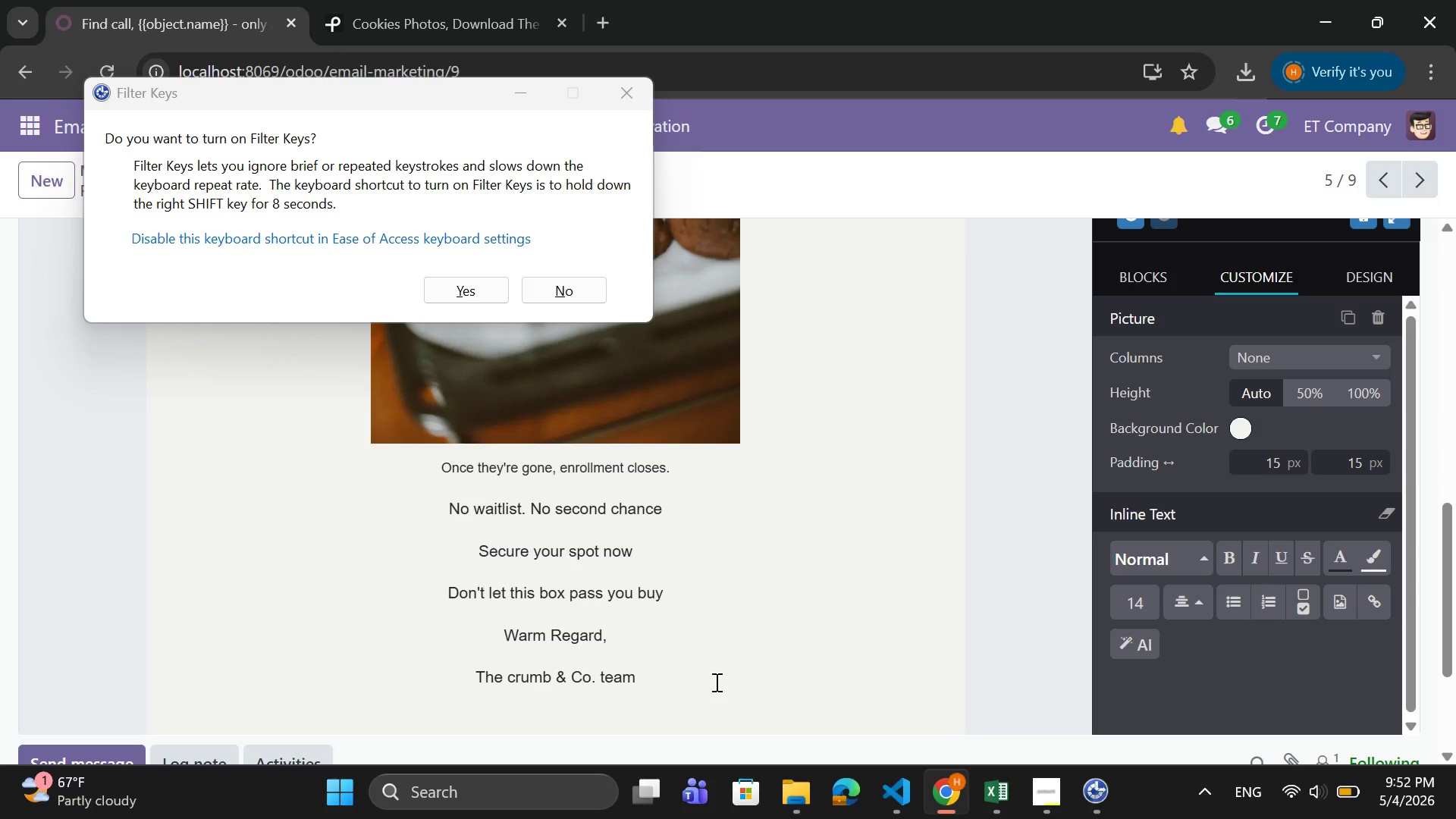 
hold_key(key=CapsLock, duration=0.31)
 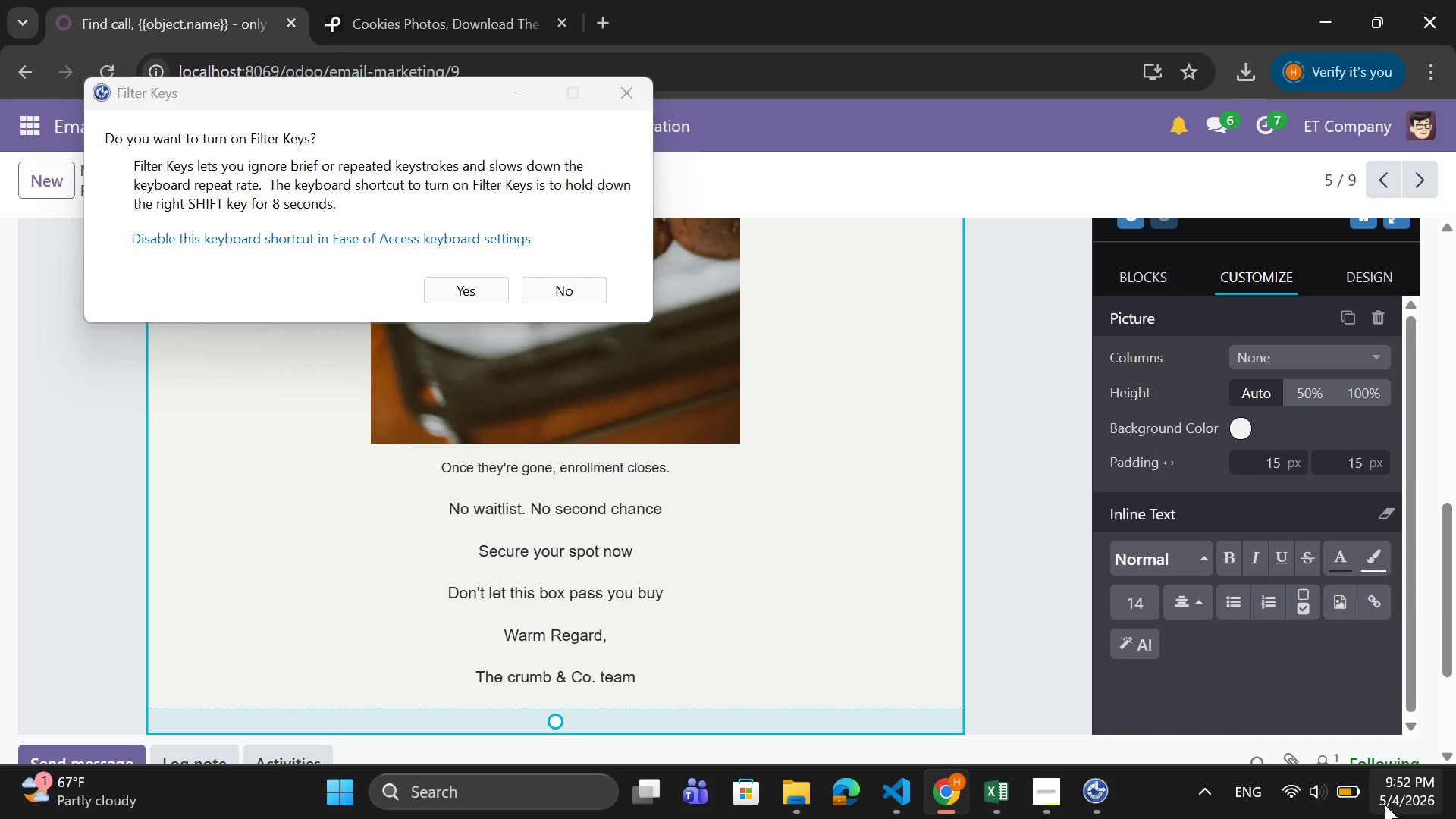 
wait(15.03)
 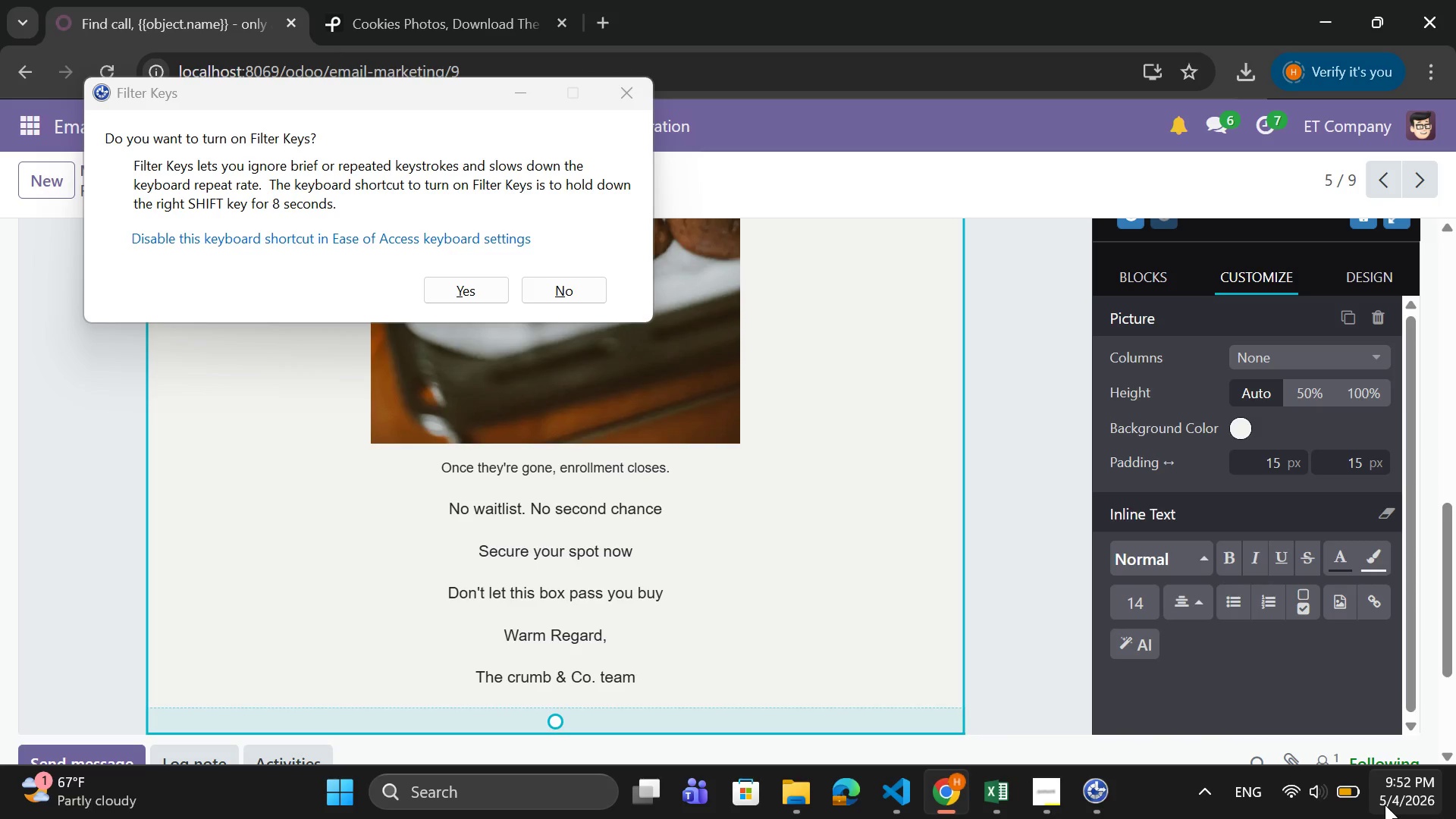 
mouse_move([626, 82])
 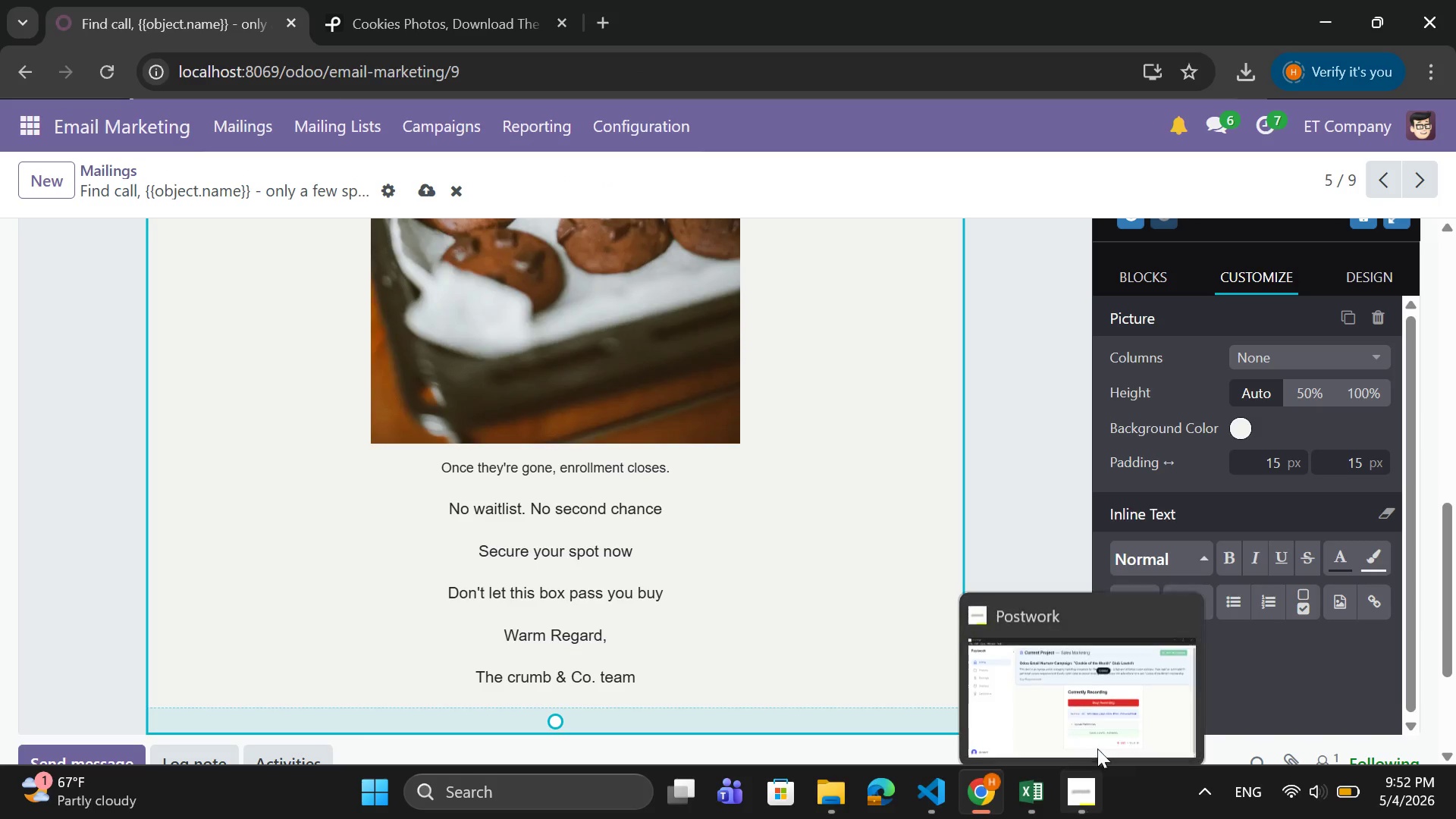 
left_click([1106, 725])